 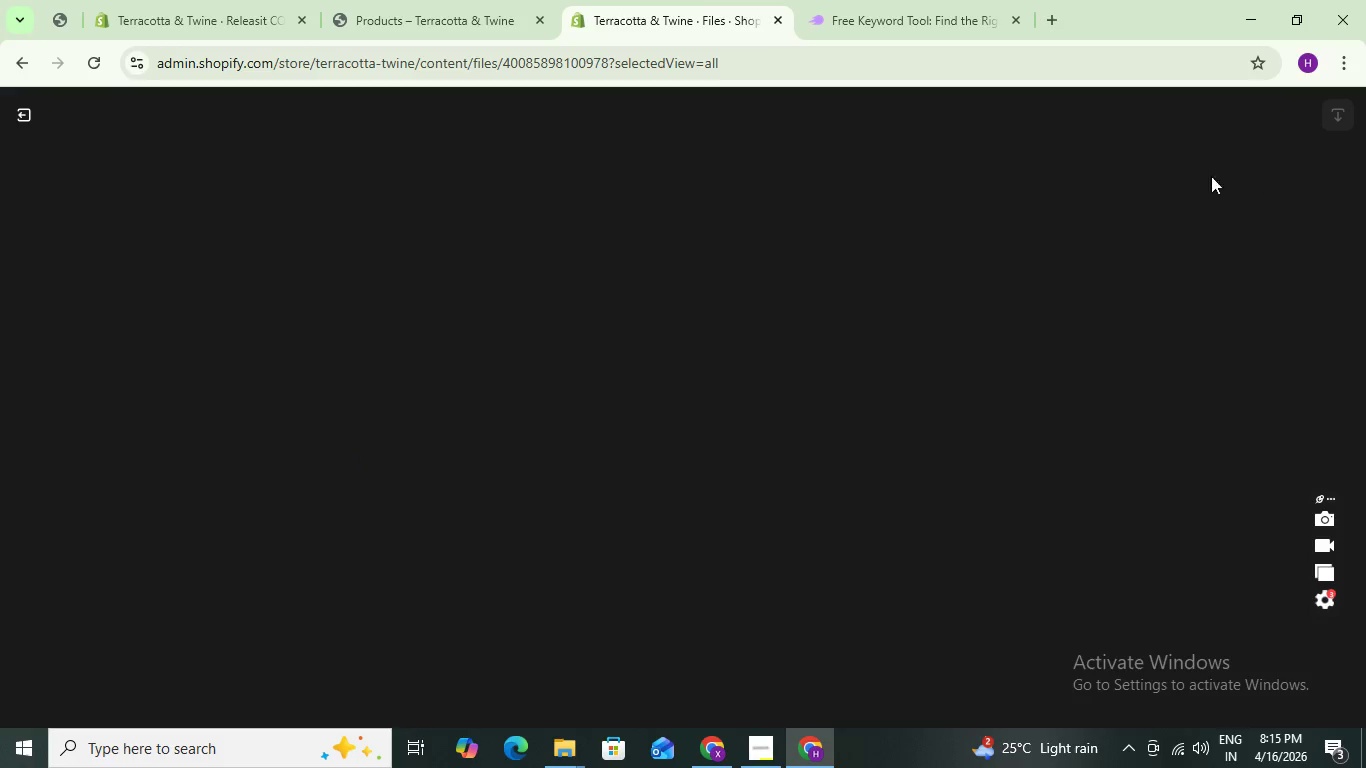 
left_click([1250, 381])
 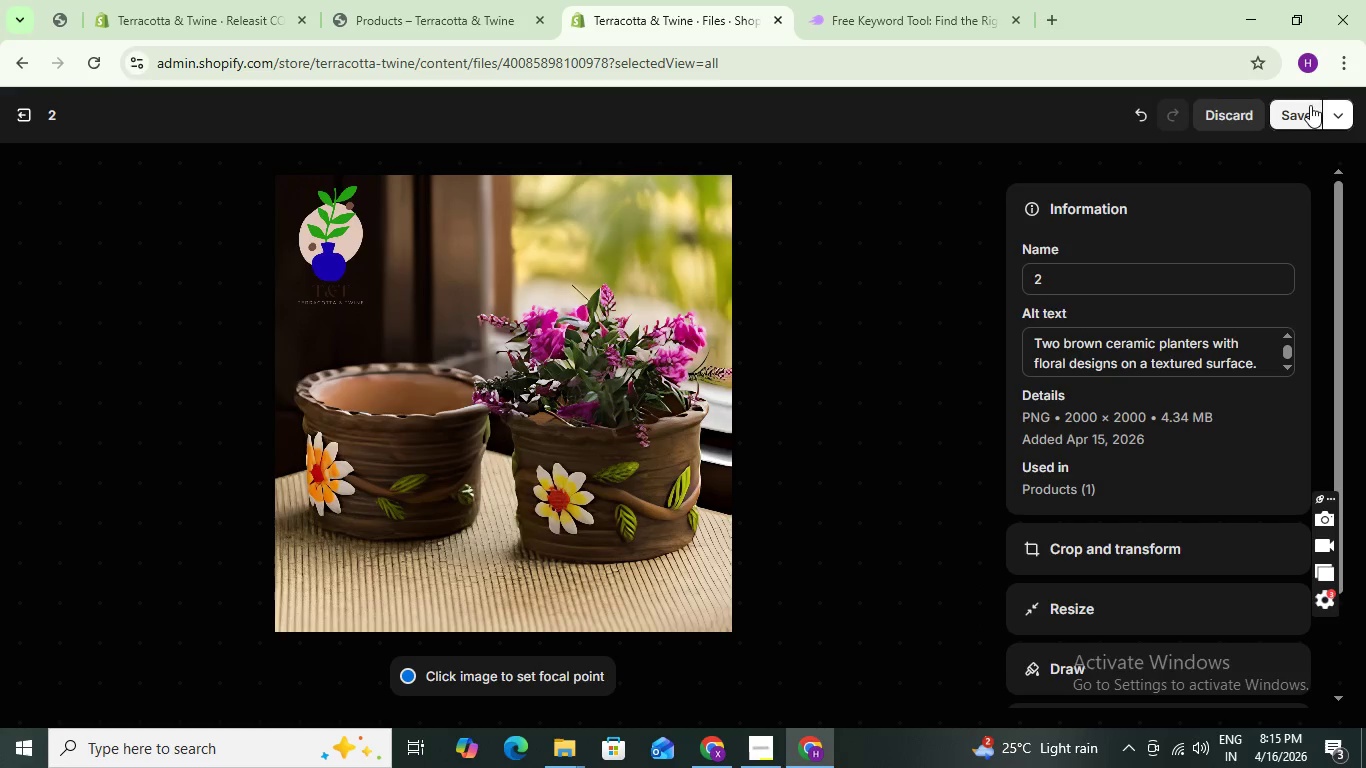 
left_click([1303, 112])
 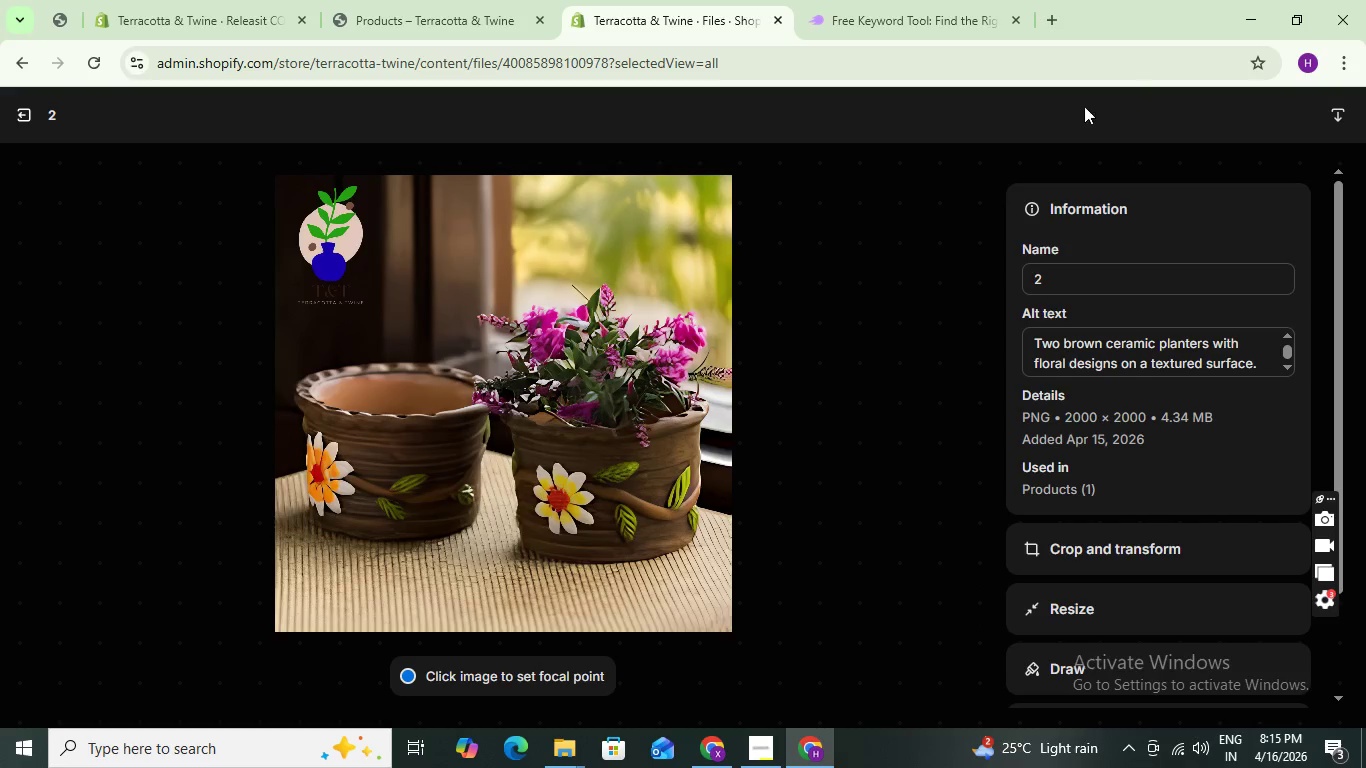 
wait(9.23)
 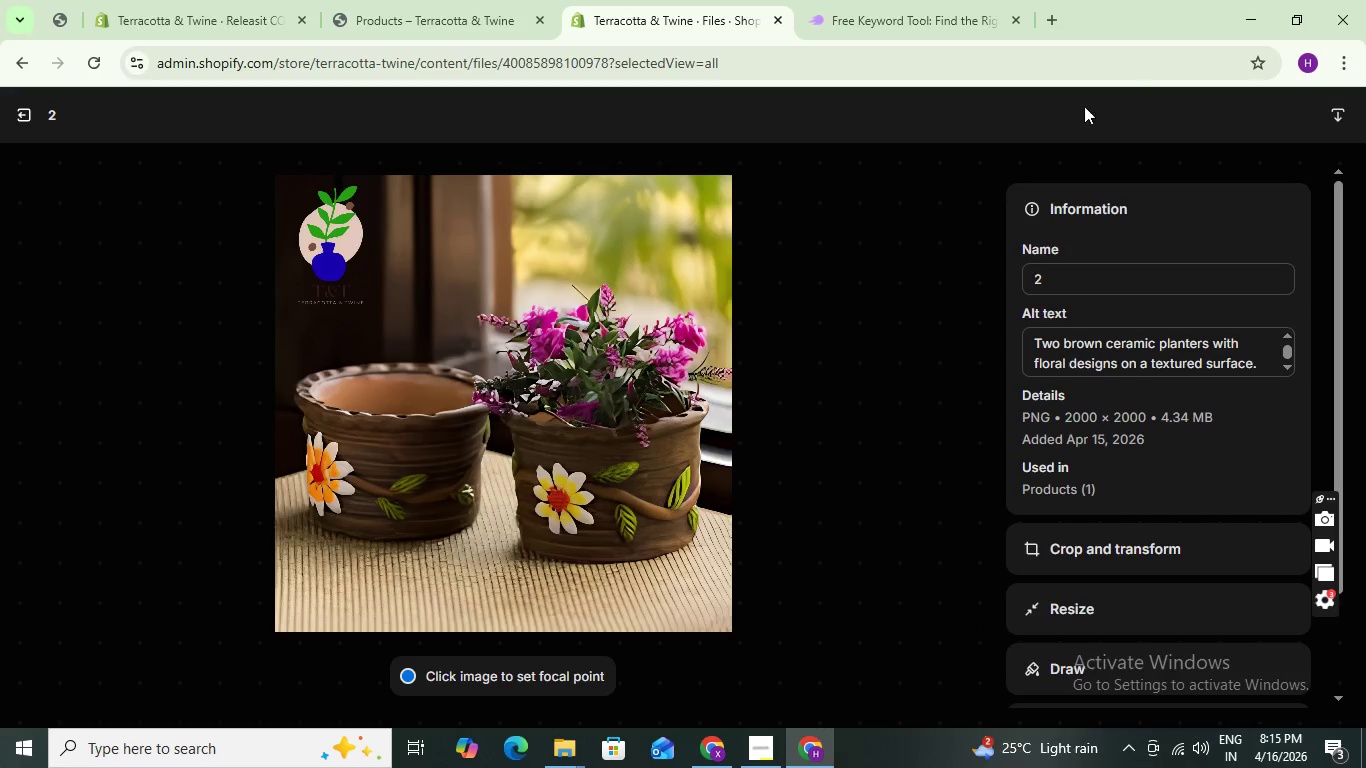 
left_click([21, 127])
 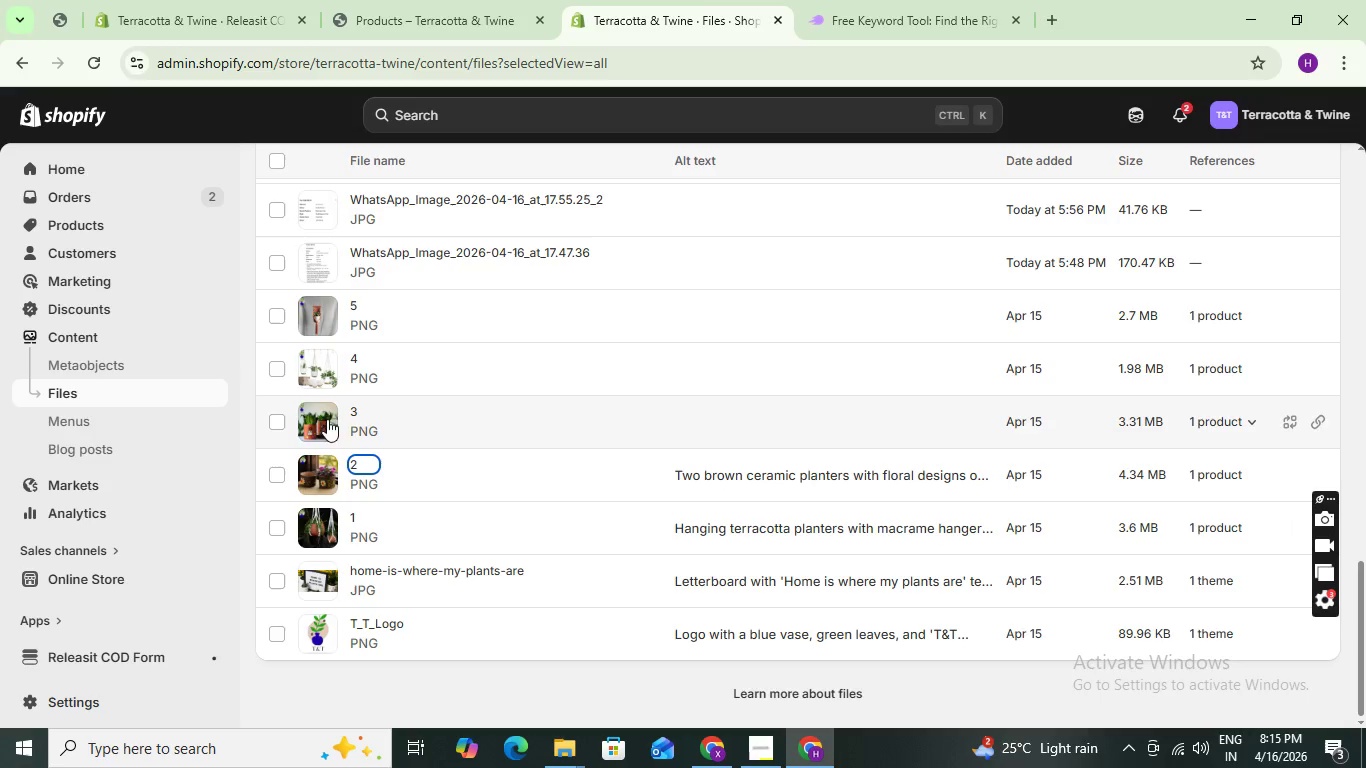 
left_click([354, 408])
 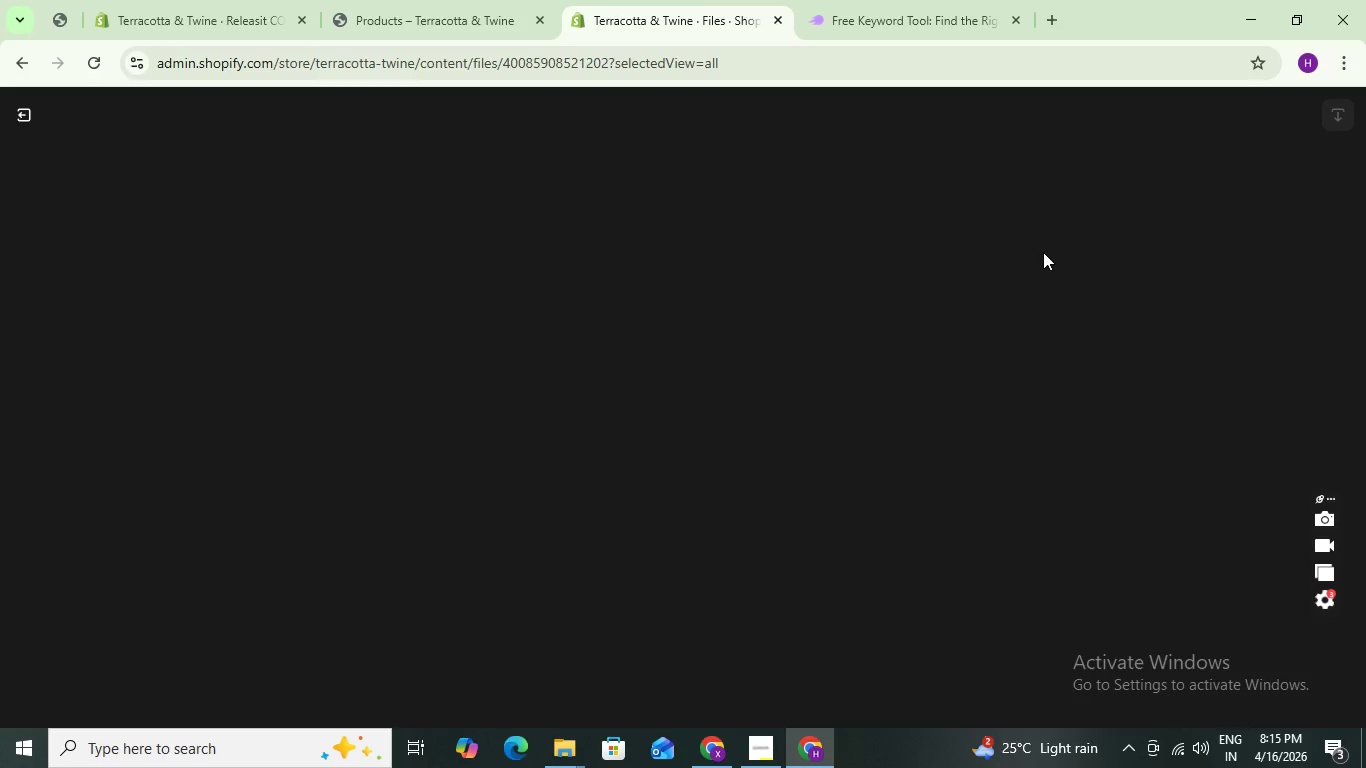 
wait(8.25)
 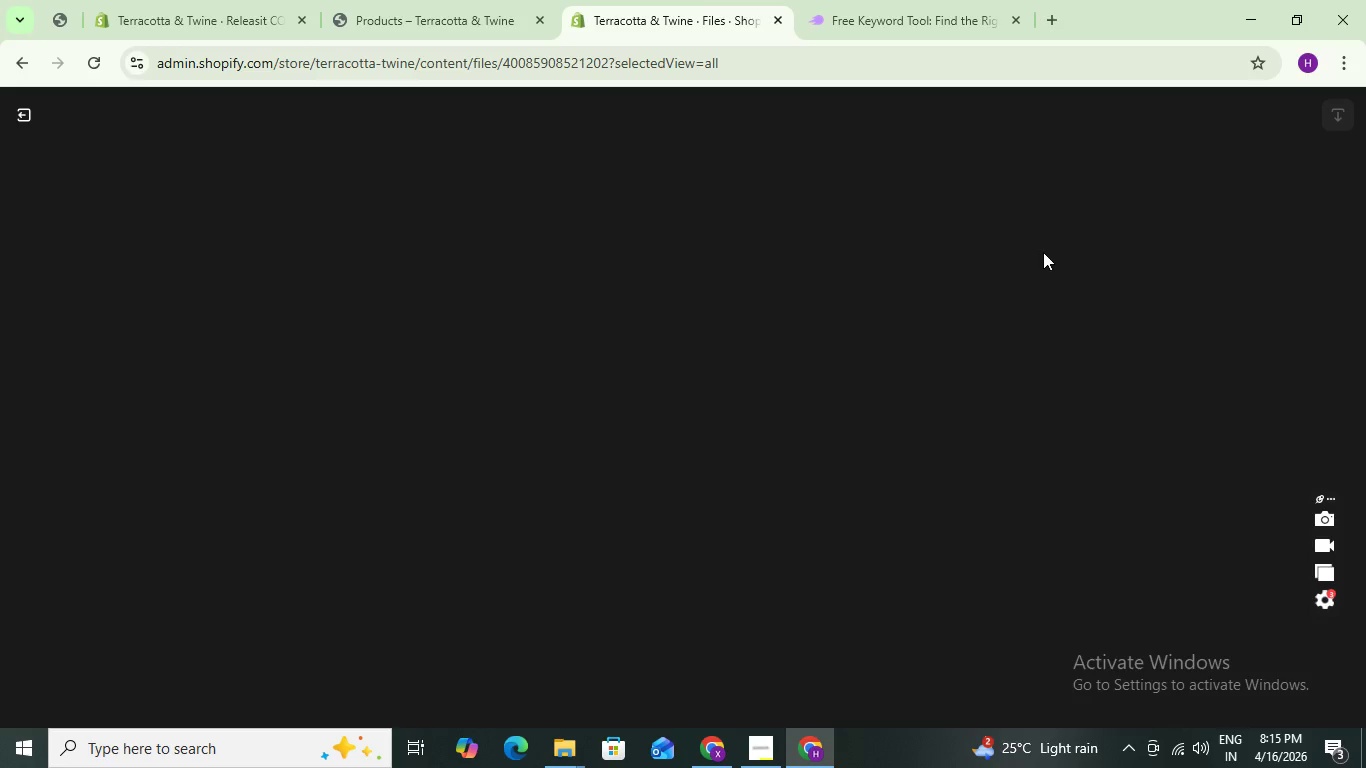 
left_click([1248, 378])
 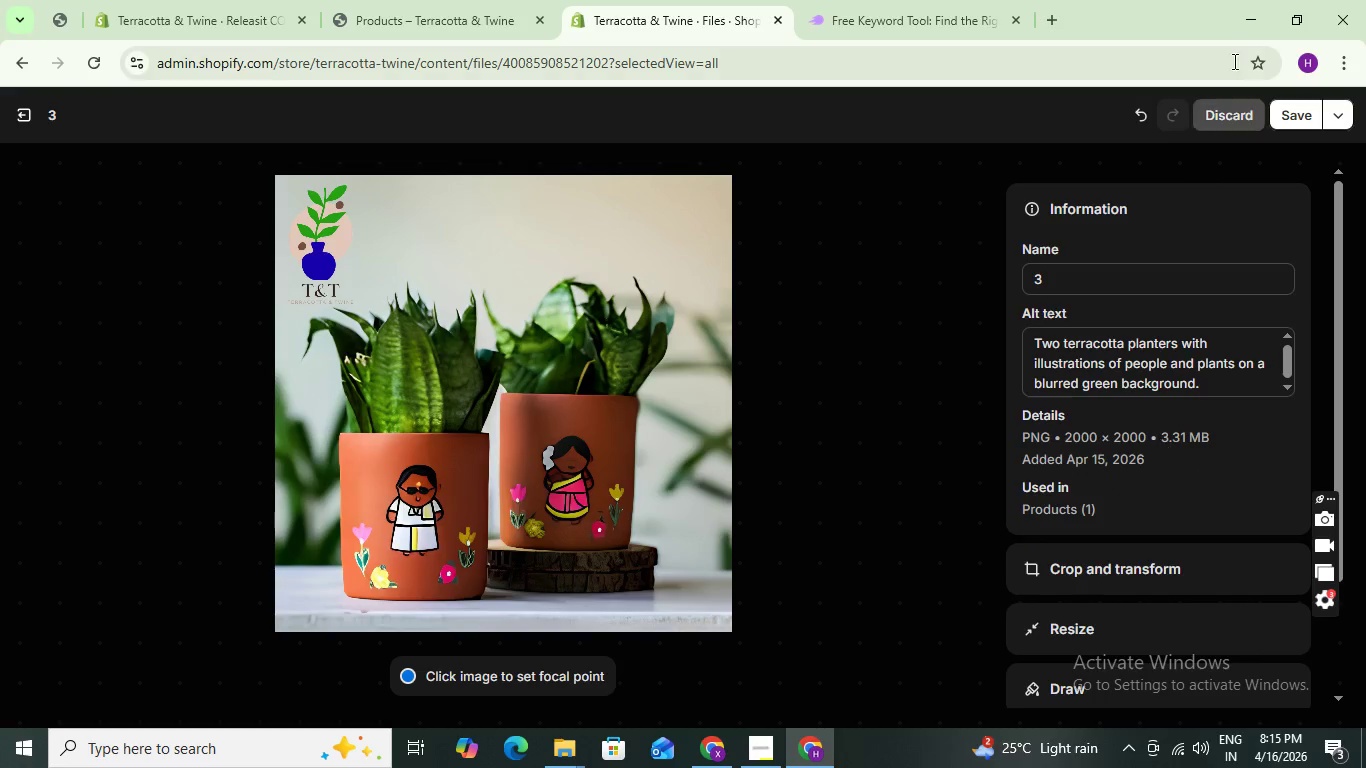 
left_click([1301, 121])
 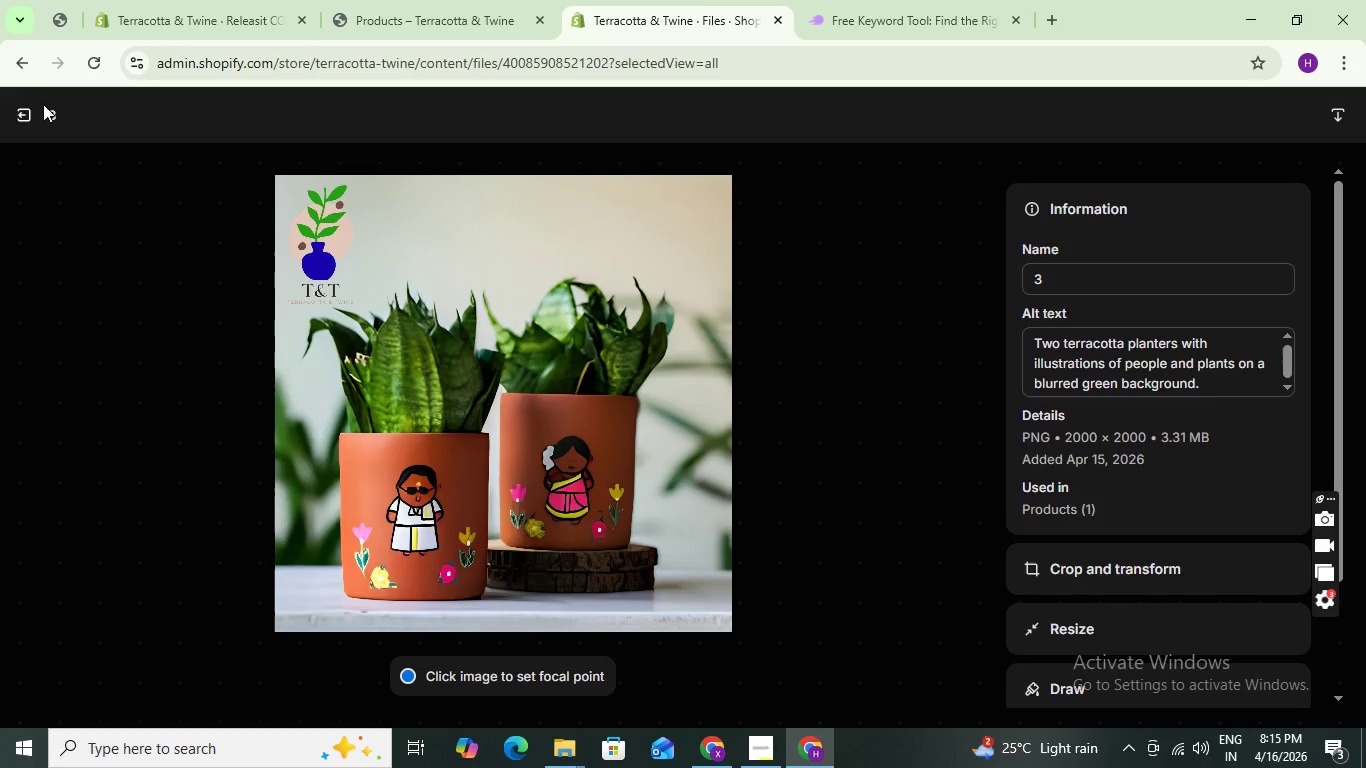 
left_click([25, 114])
 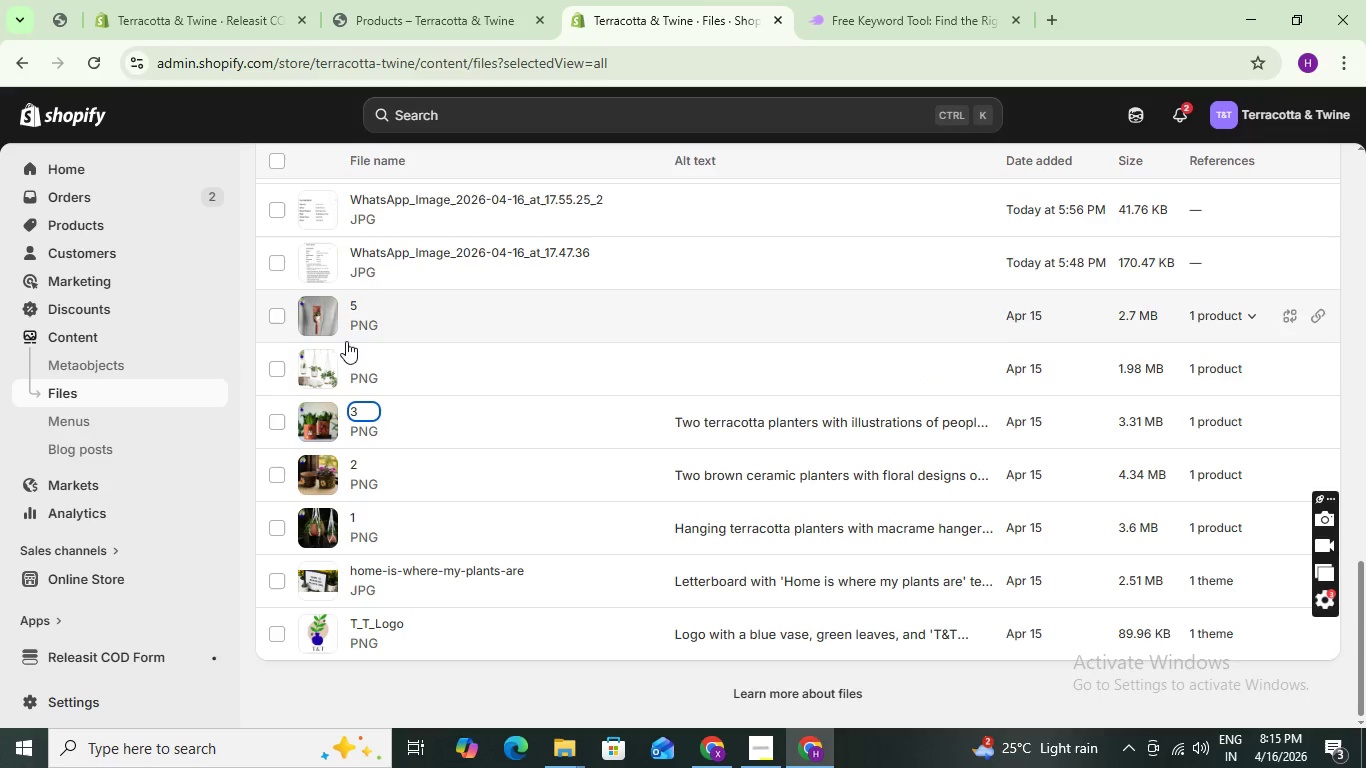 
left_click([352, 360])
 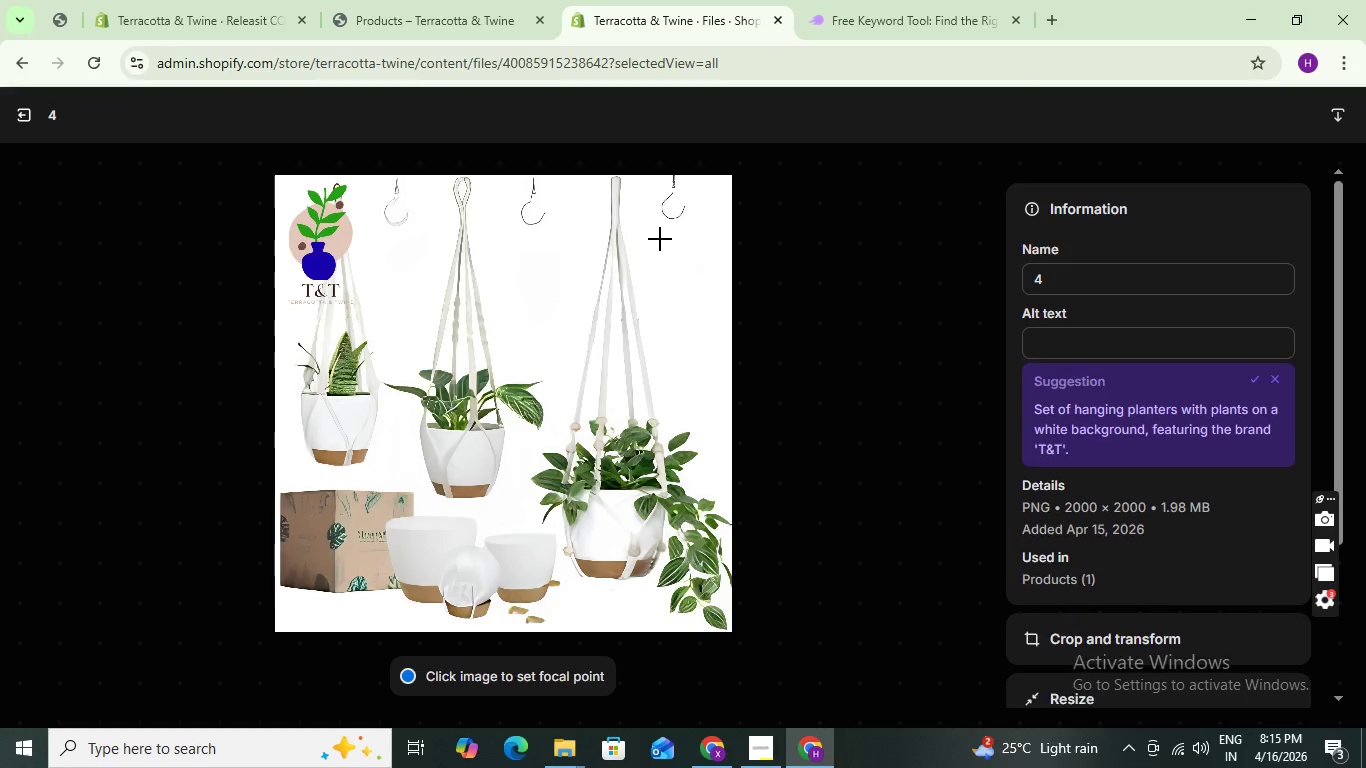 
wait(6.55)
 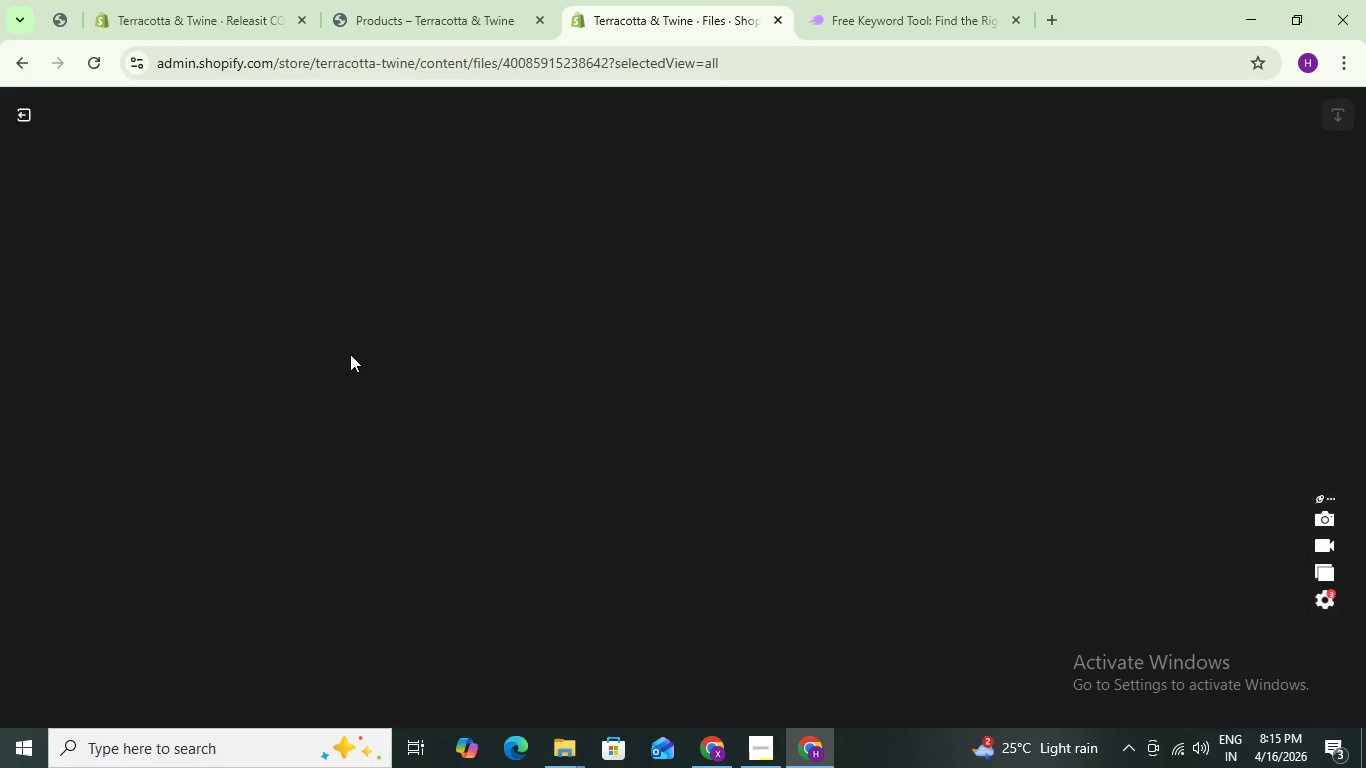 
left_click([1254, 379])
 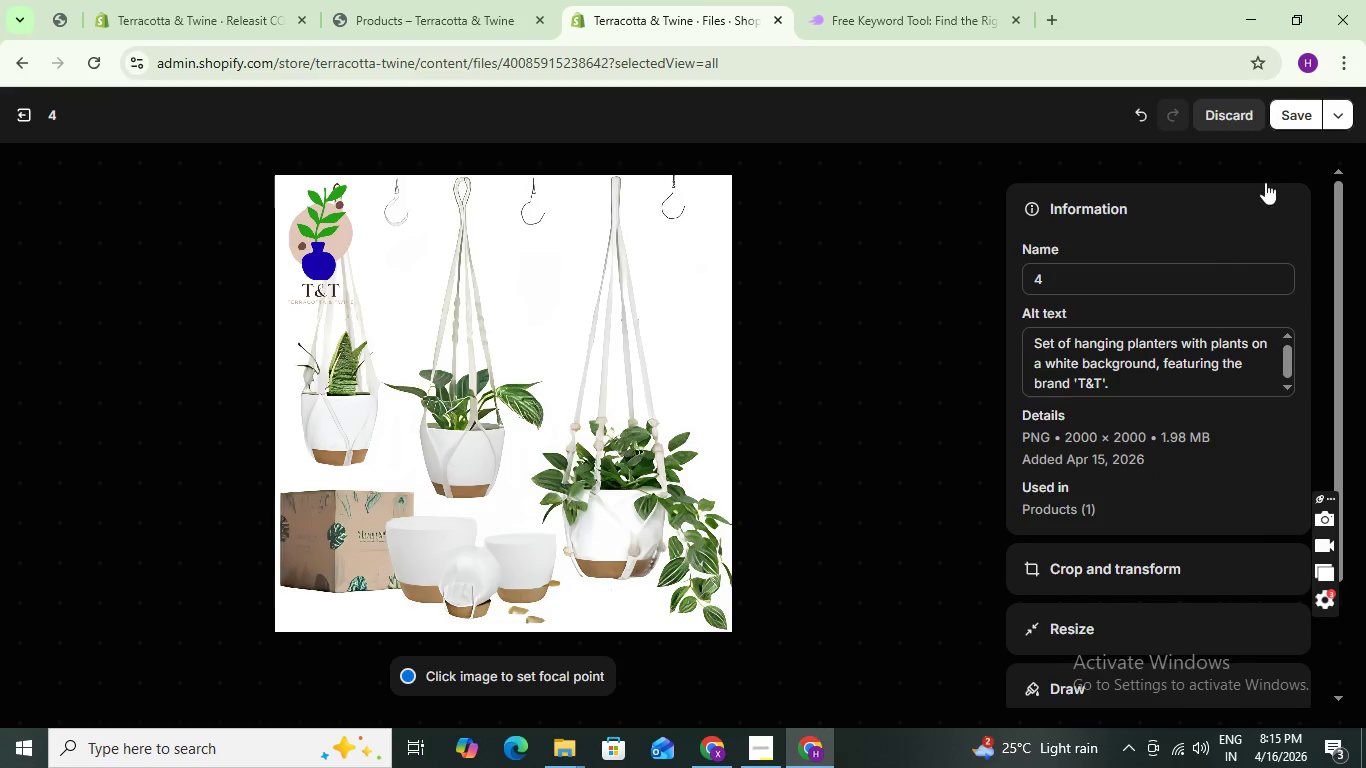 
left_click([1282, 110])
 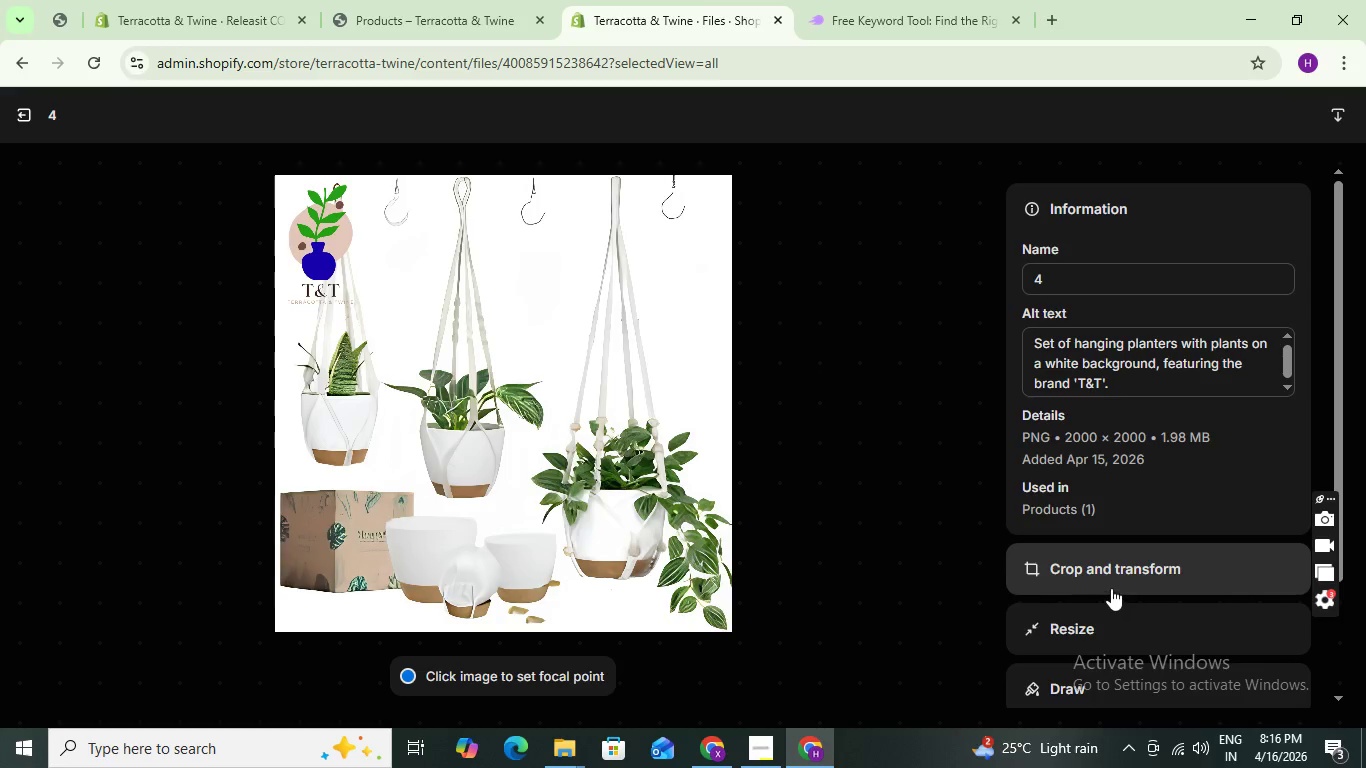 
scroll: coordinate [1097, 491], scroll_direction: down, amount: 1.0
 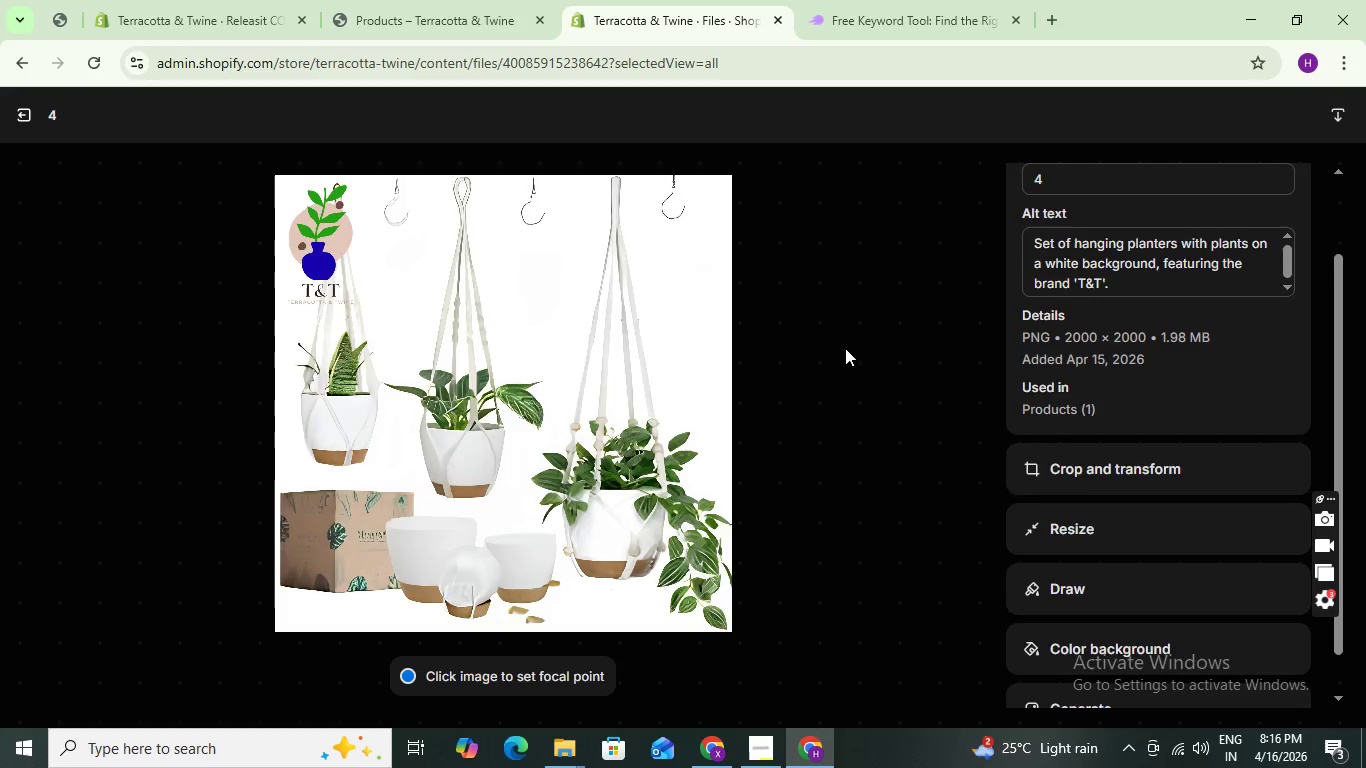 
scroll: coordinate [998, 356], scroll_direction: up, amount: 4.0
 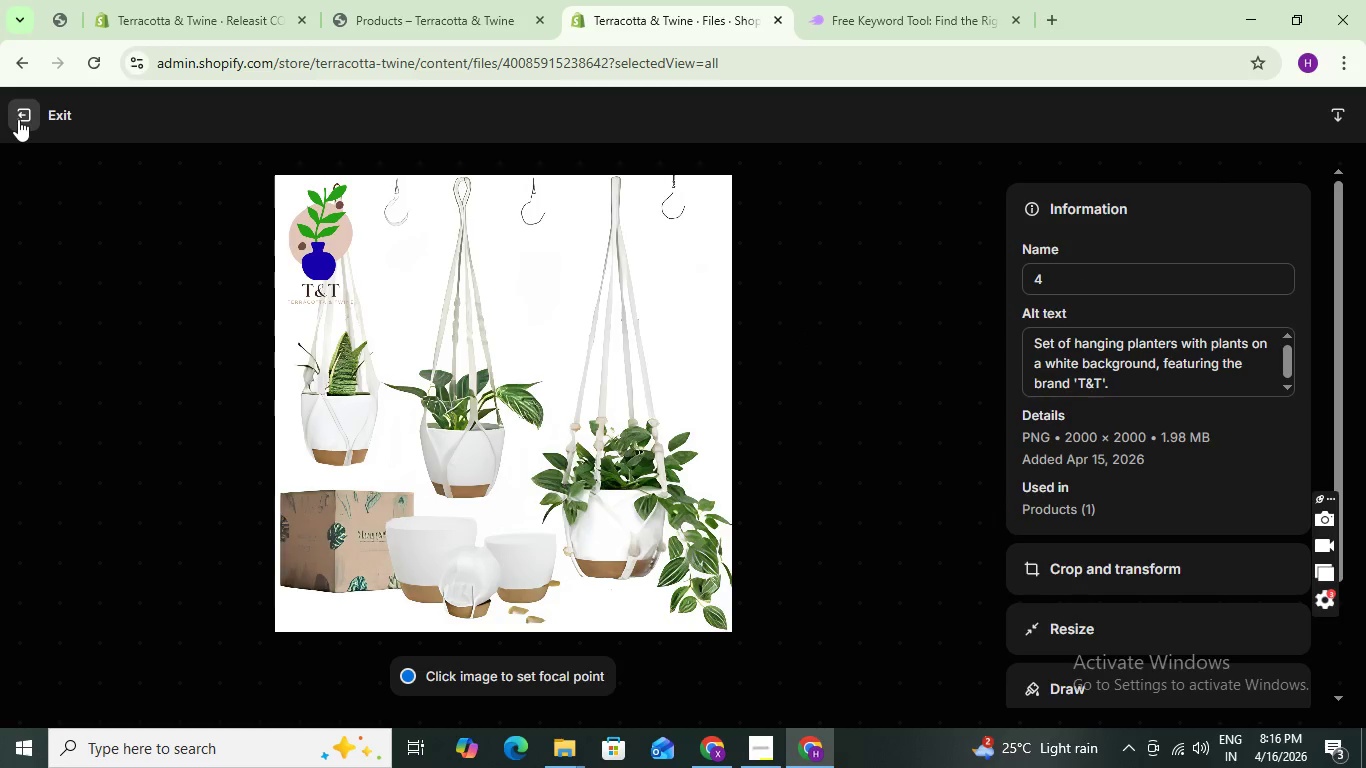 
left_click([18, 119])
 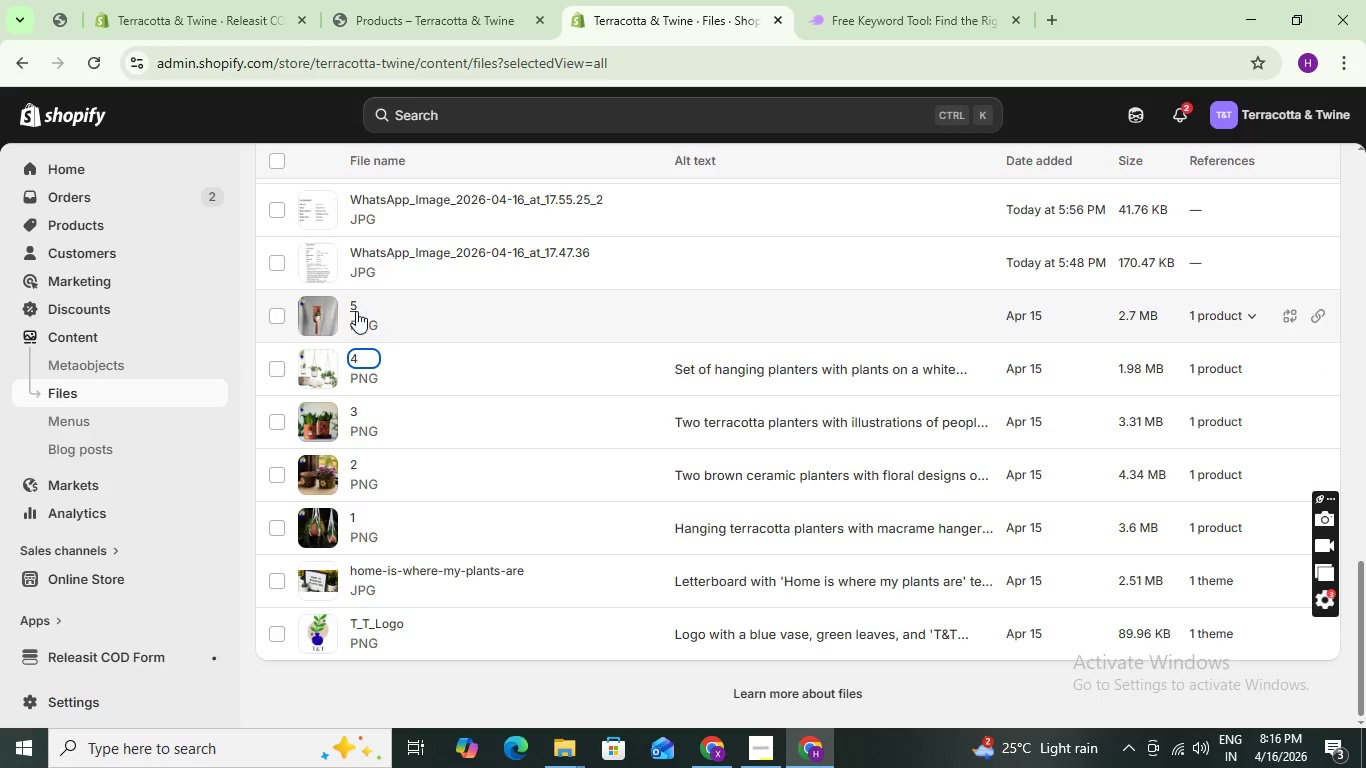 
left_click([353, 306])
 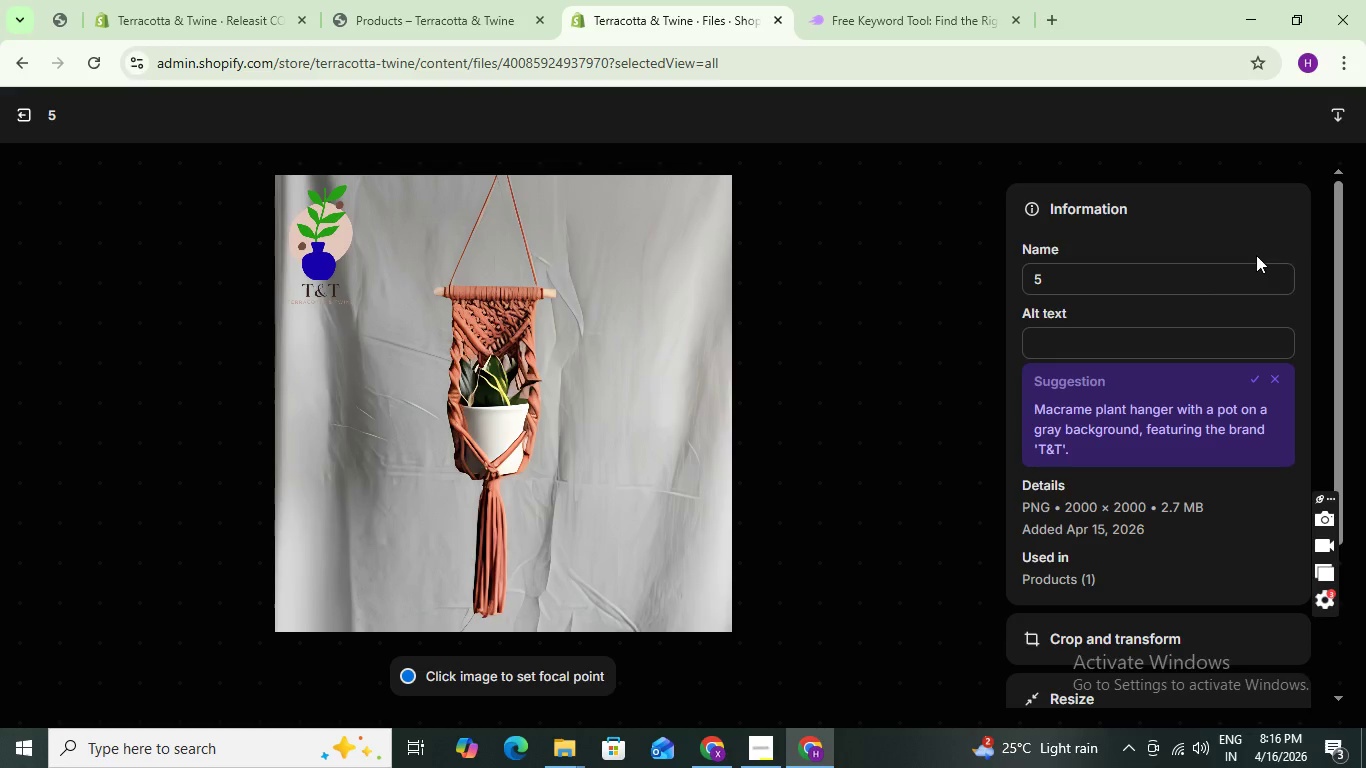 
wait(7.52)
 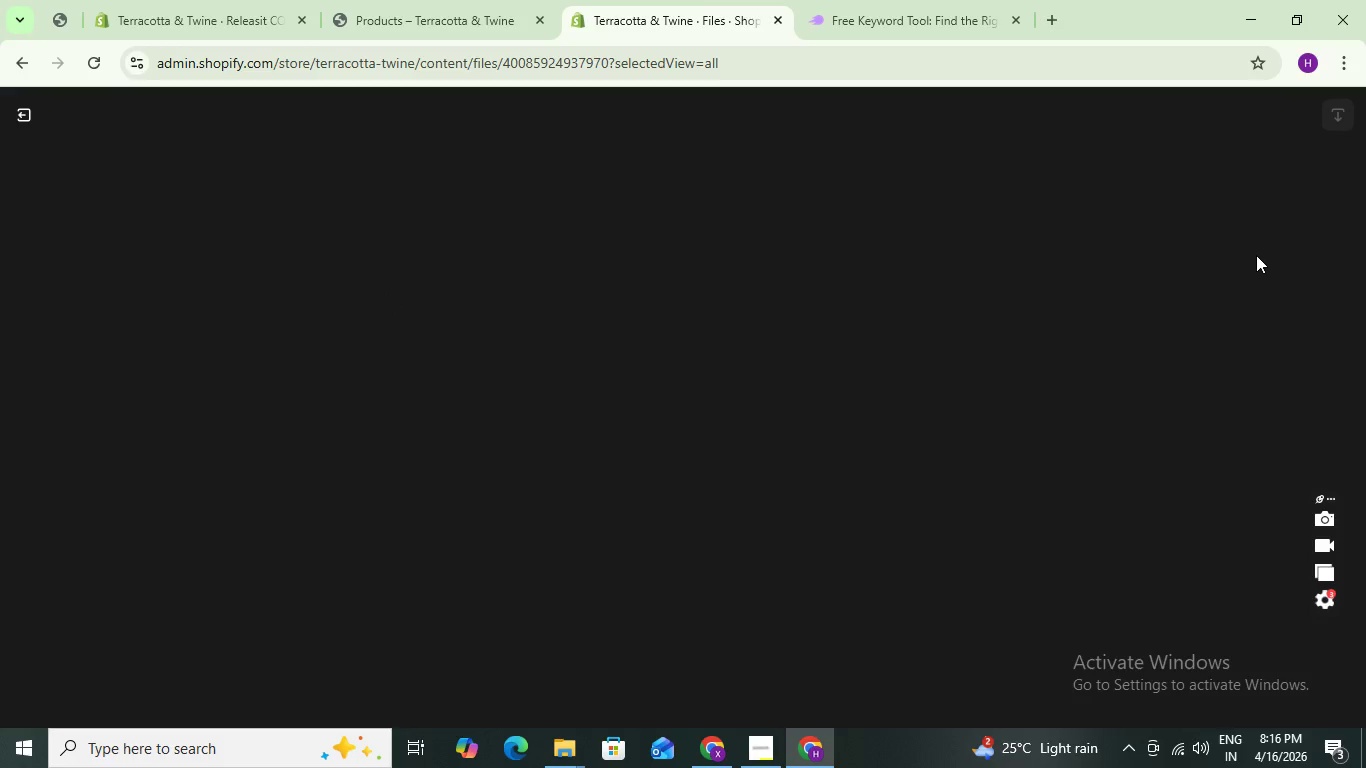 
left_click([1255, 371])
 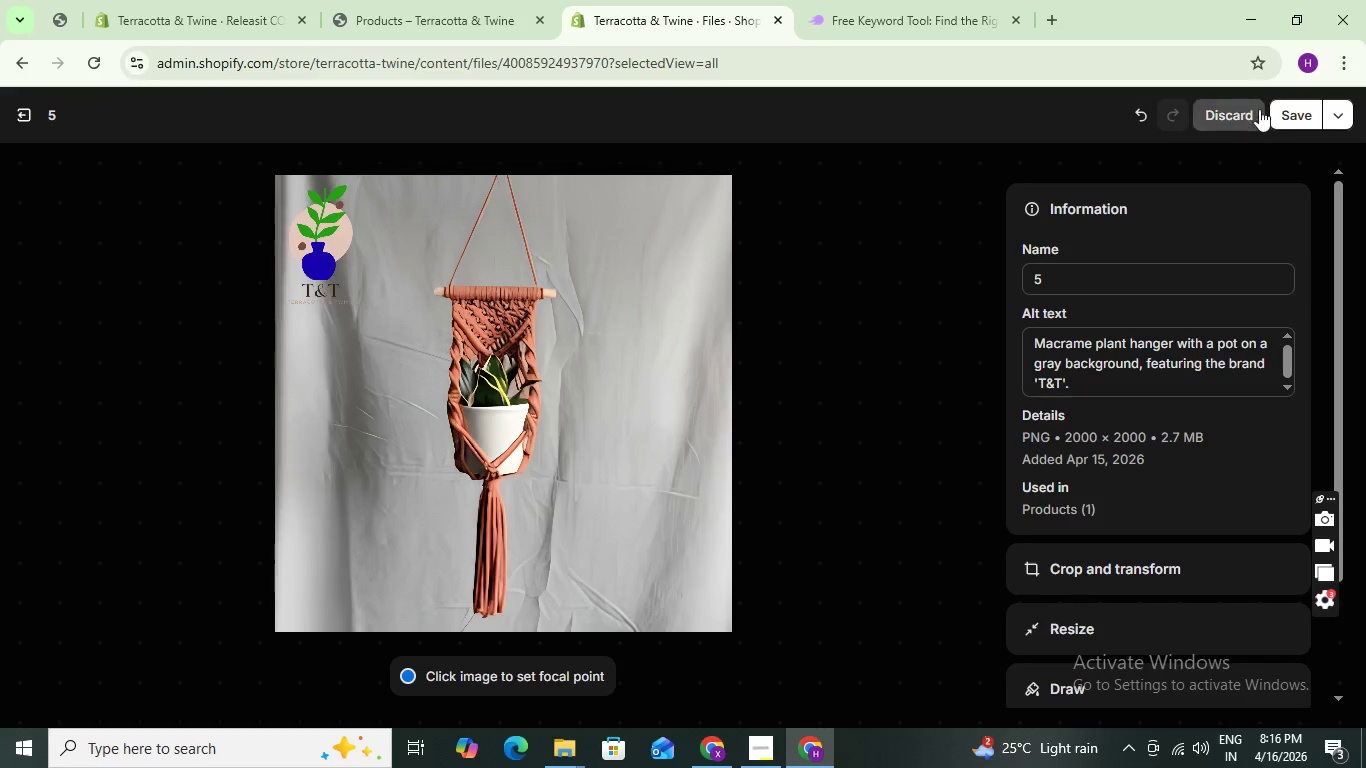 
left_click([1289, 107])
 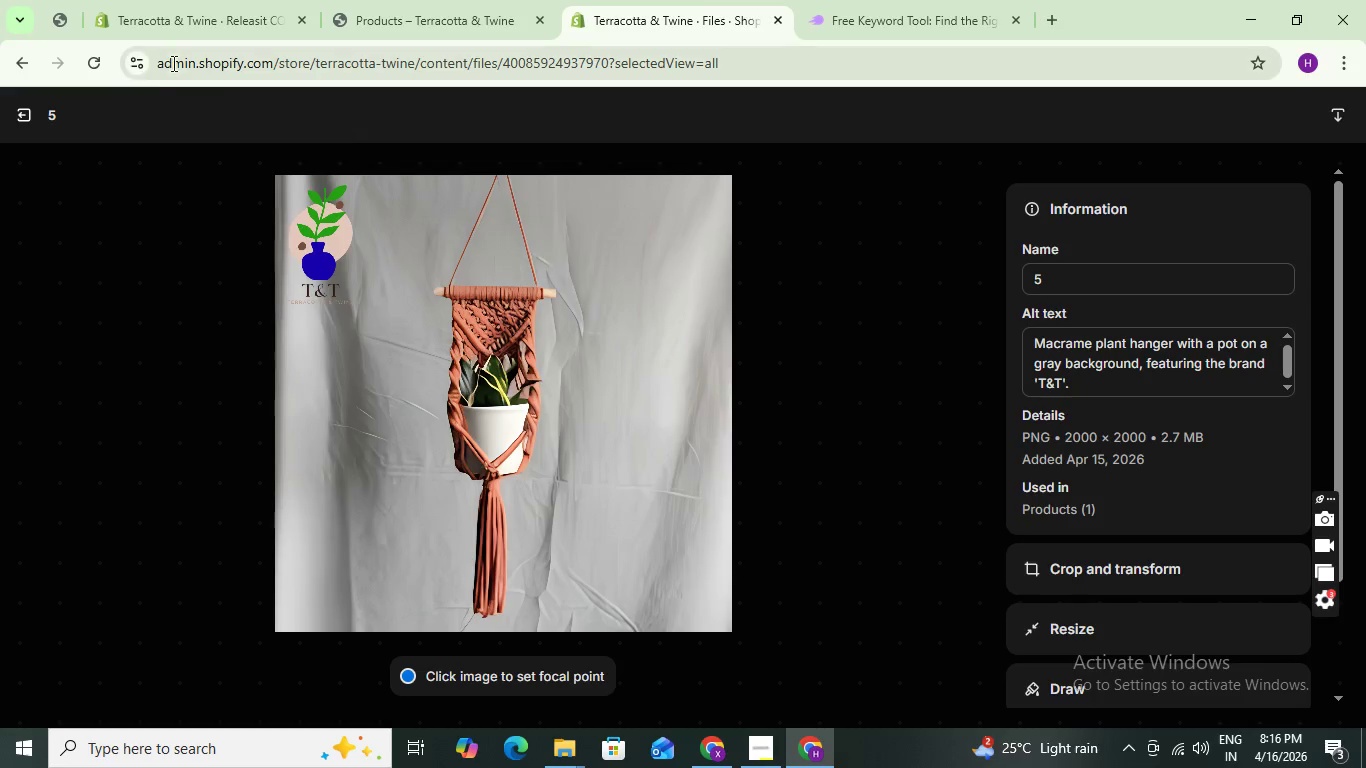 
left_click([20, 113])
 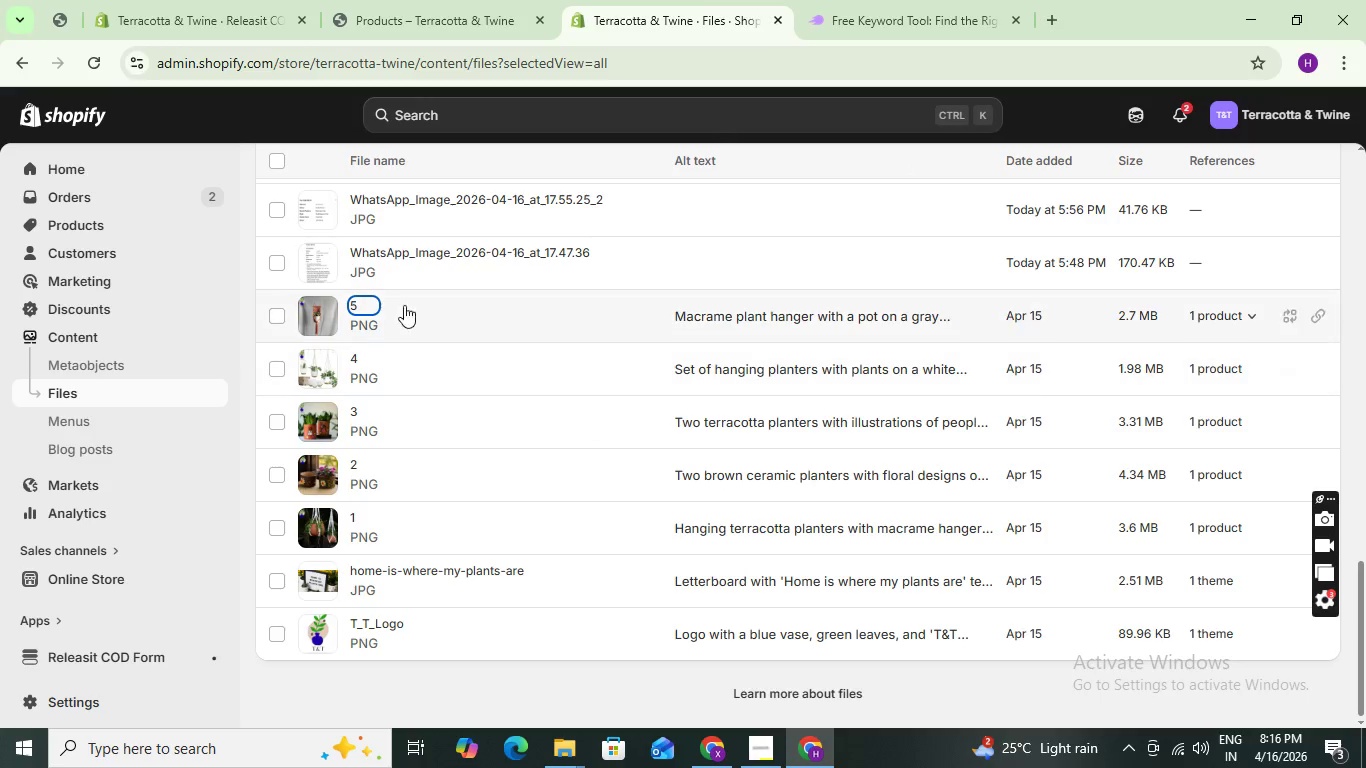 
left_click([396, 247])
 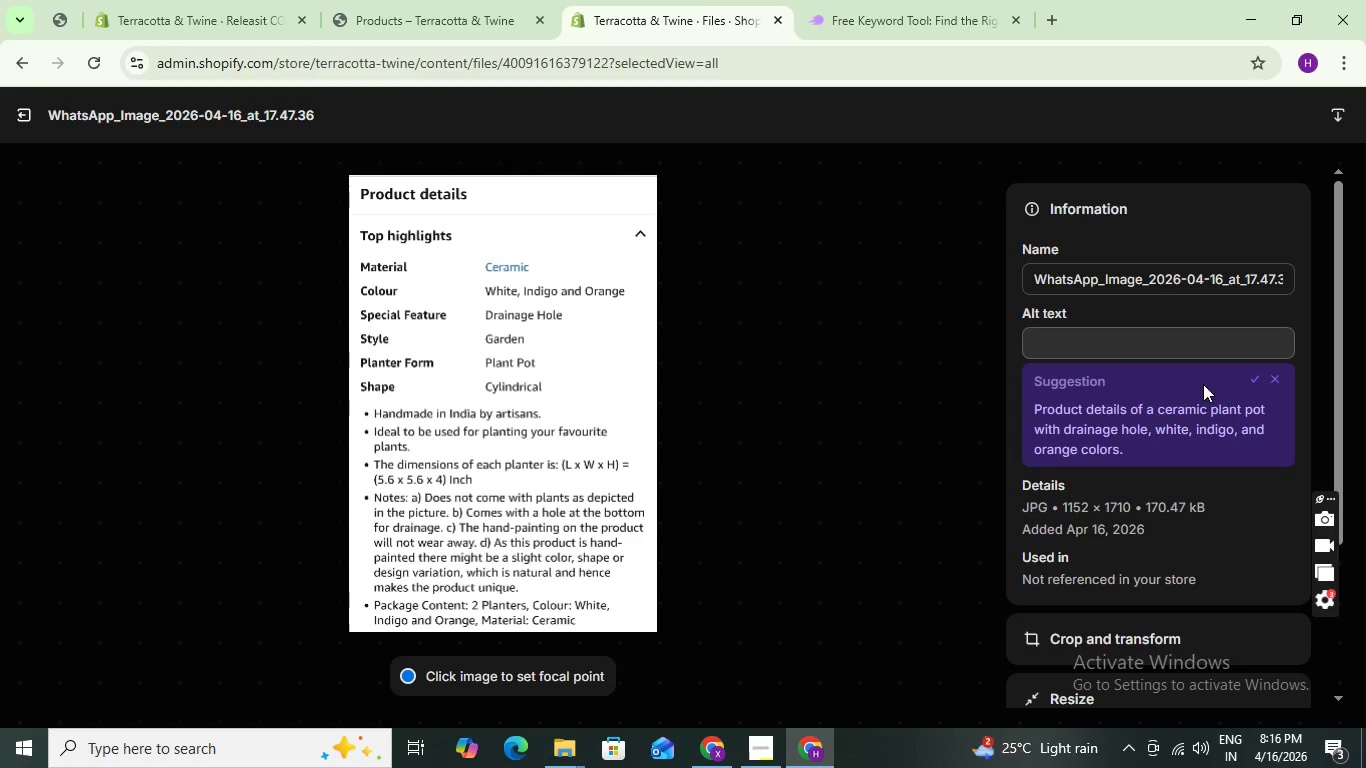 
left_click([1255, 379])
 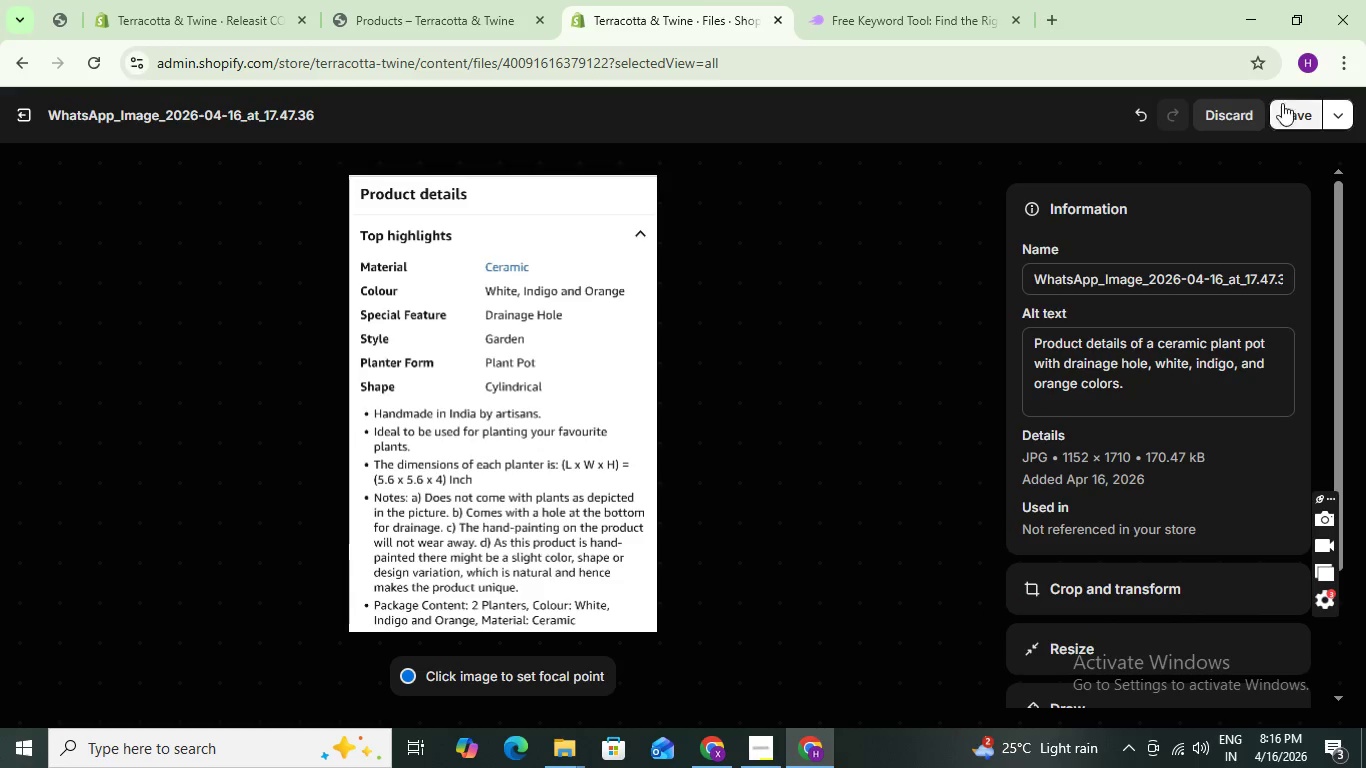 
left_click([1285, 112])
 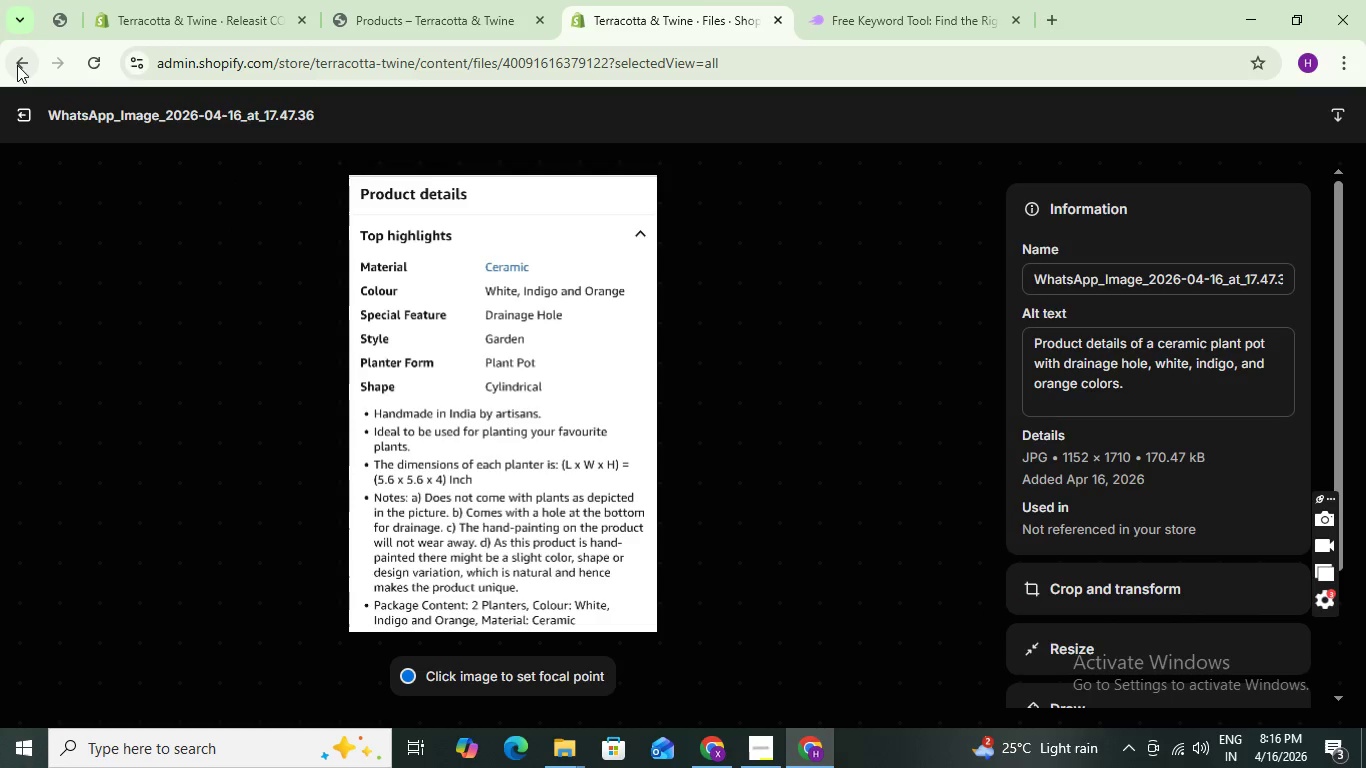 
left_click([27, 120])
 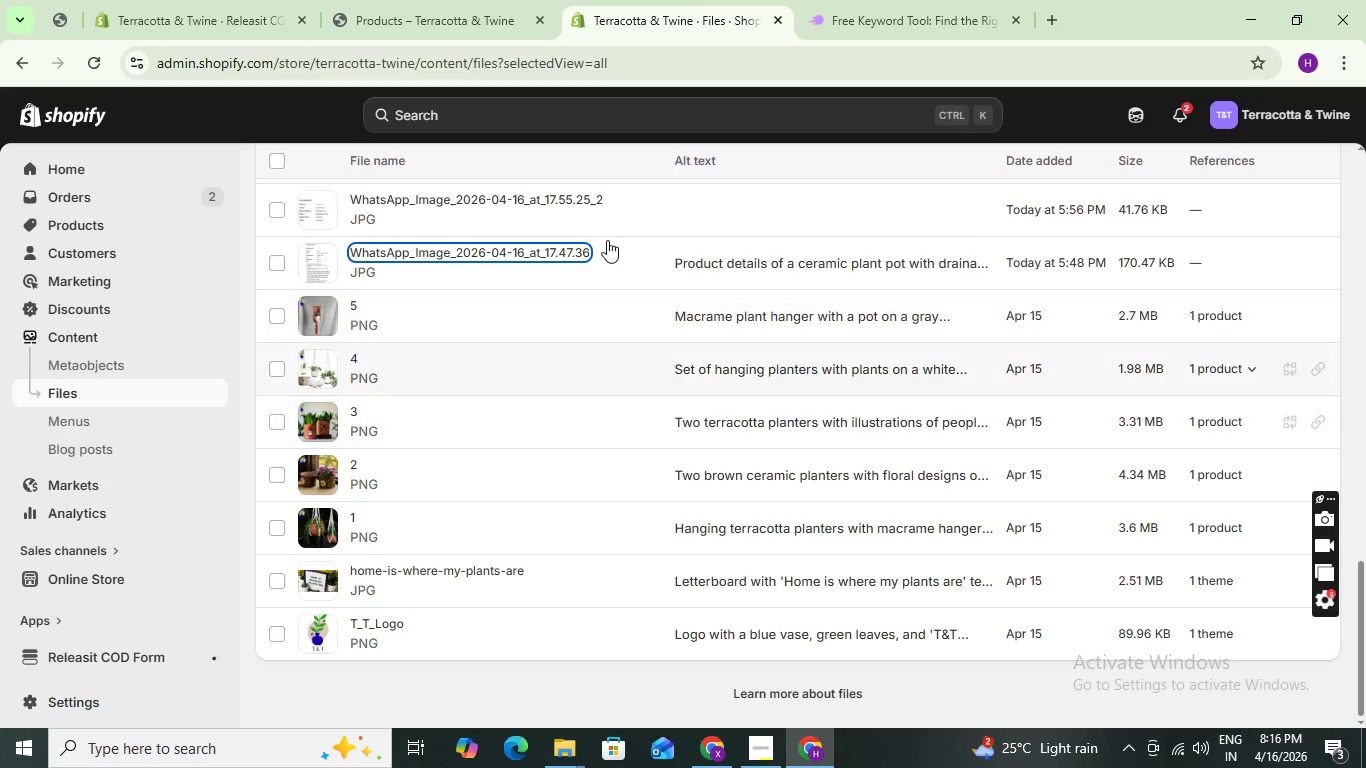 
scroll: coordinate [621, 356], scroll_direction: up, amount: 4.0
 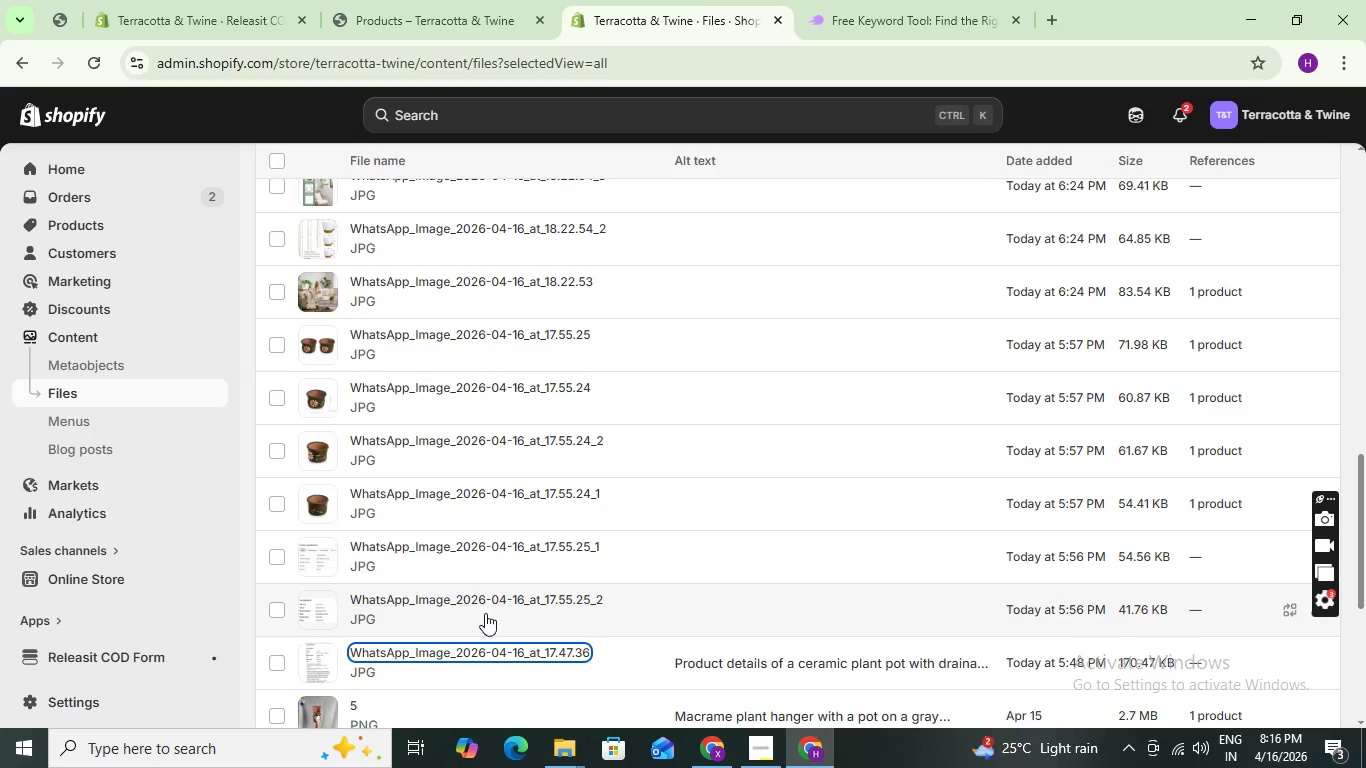 
left_click([485, 602])
 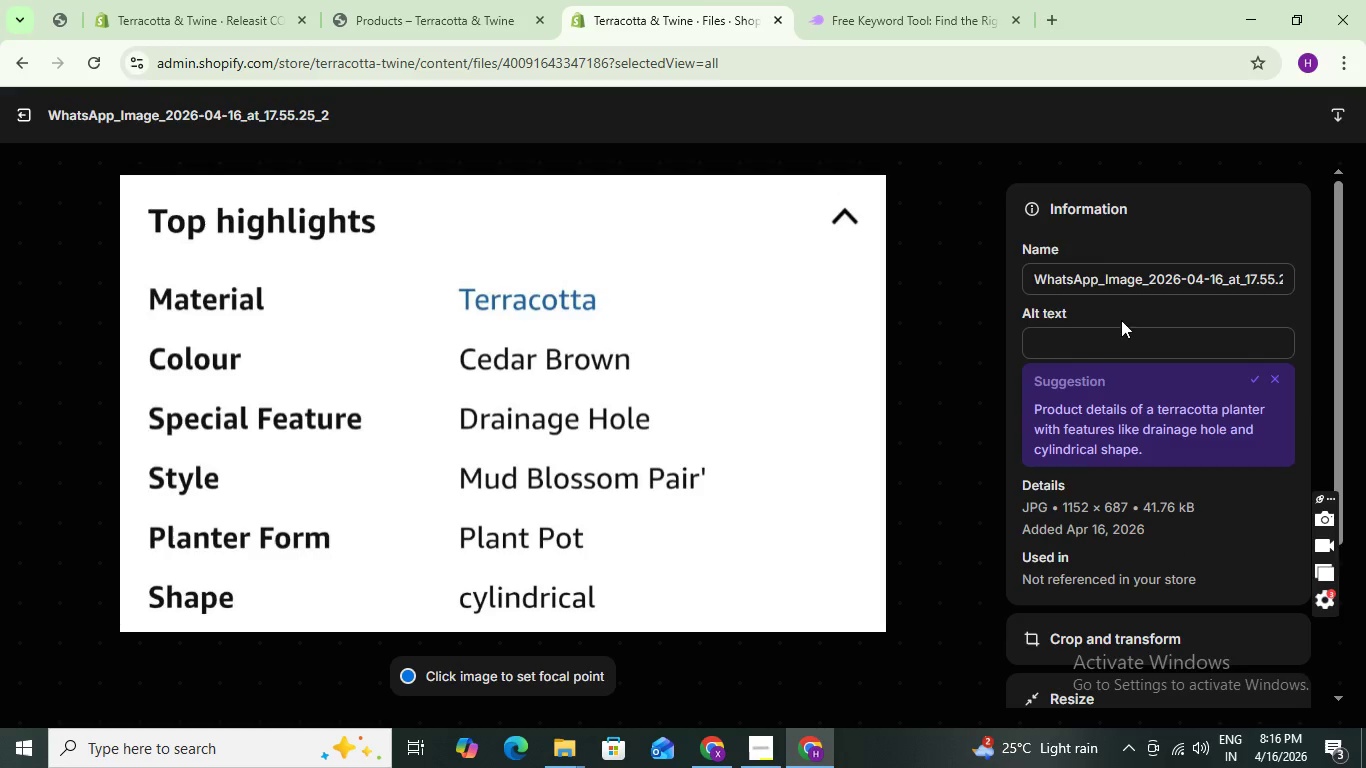 
left_click([1256, 384])
 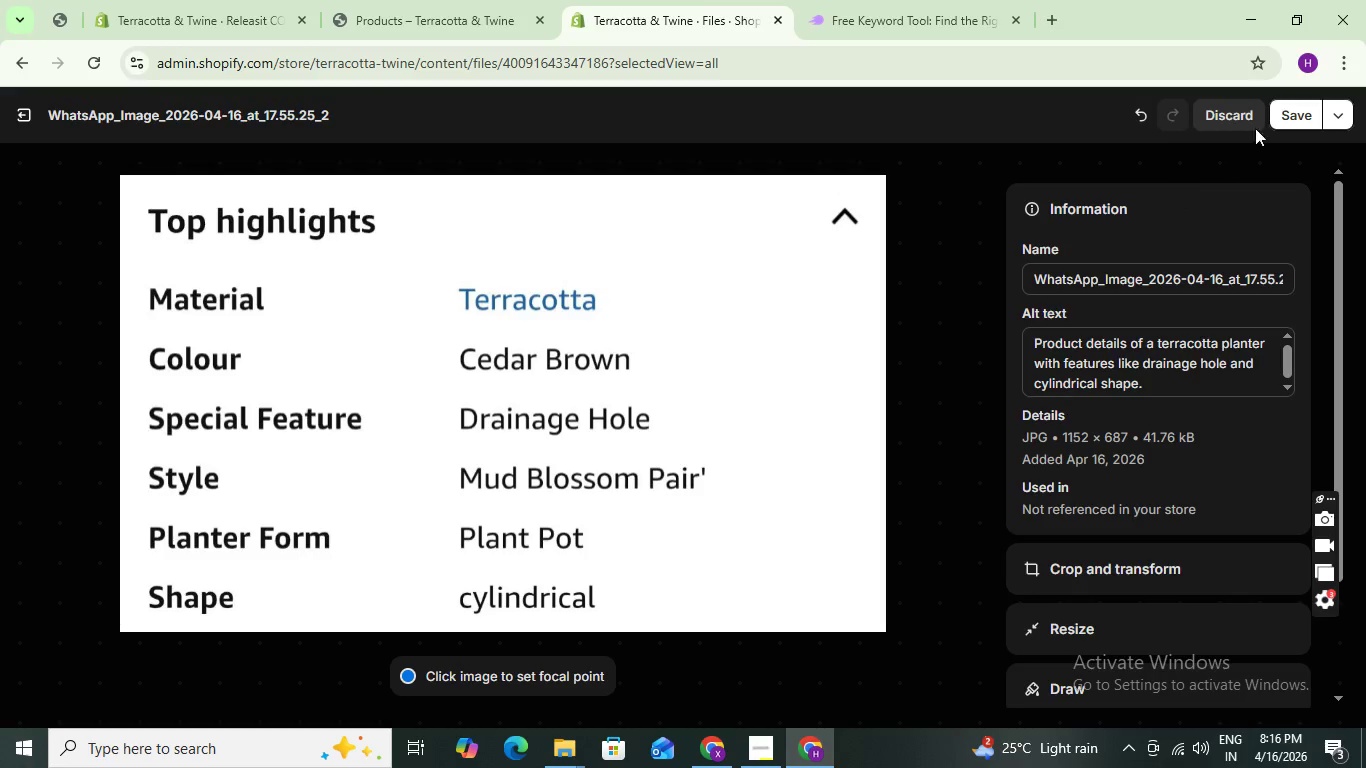 
left_click([1282, 111])
 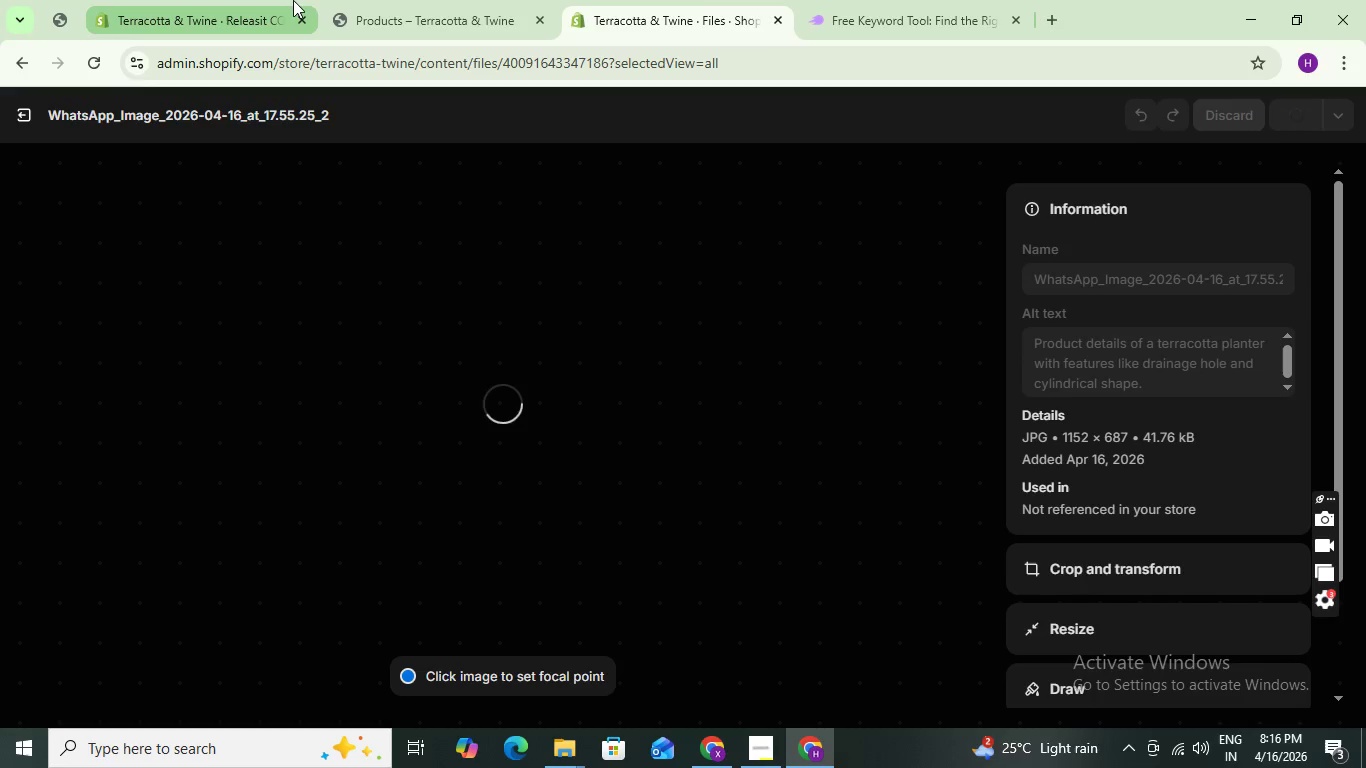 
mouse_move([241, 0])
 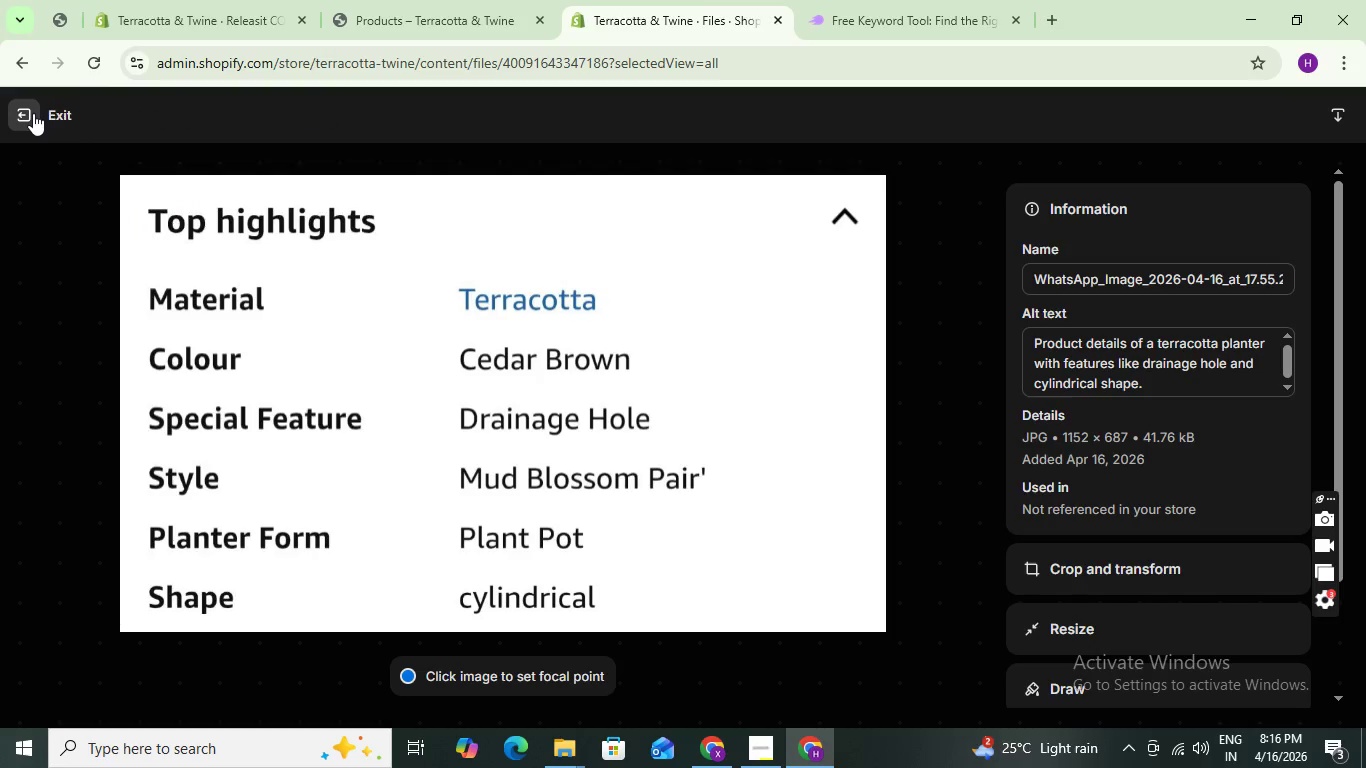 
left_click([33, 113])
 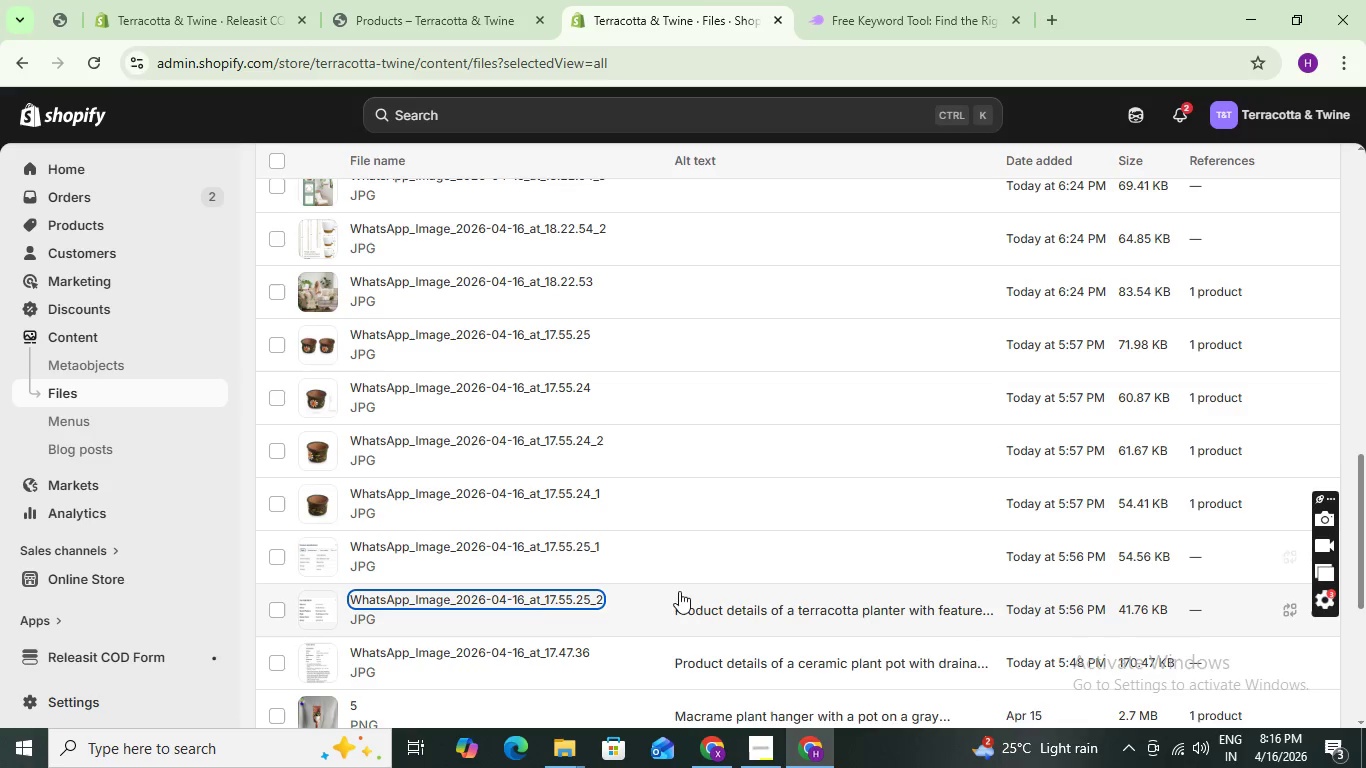 
left_click([512, 544])
 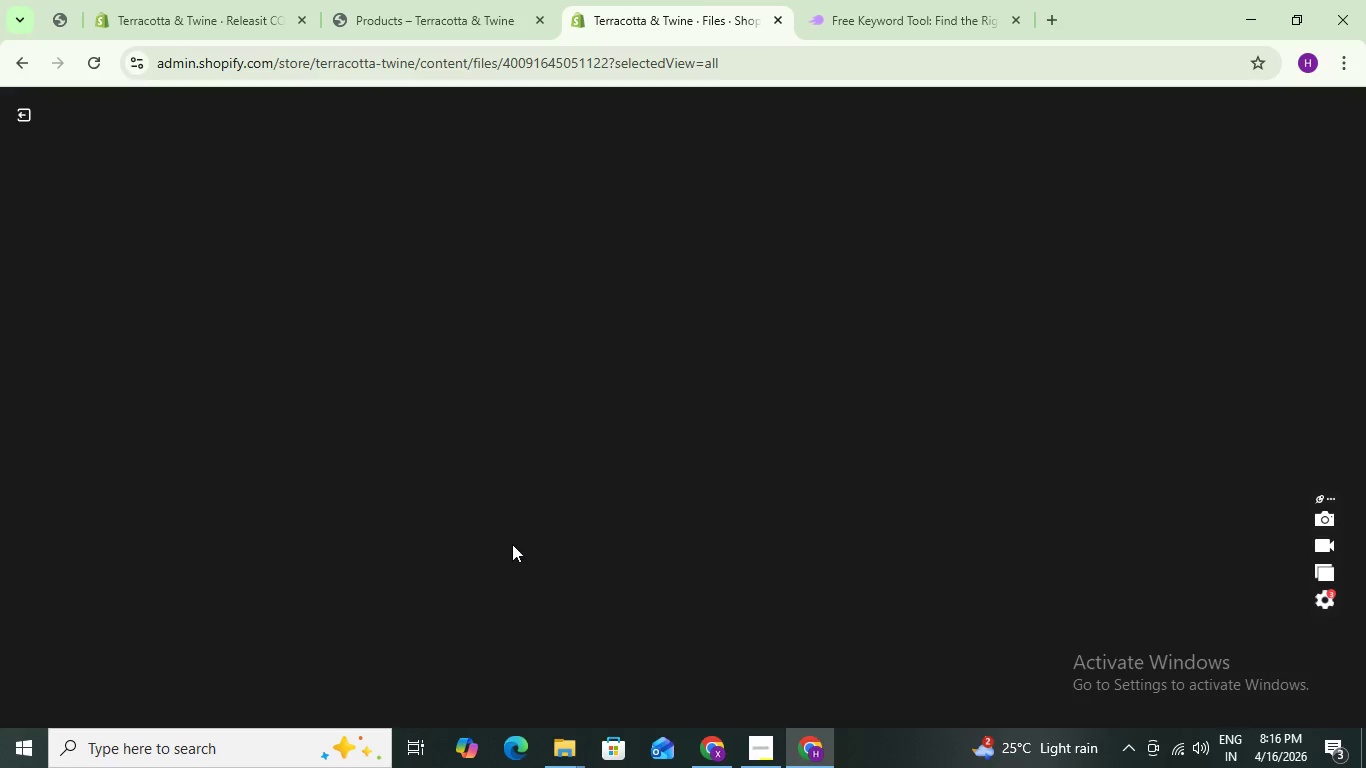 
mouse_move([1253, 257])
 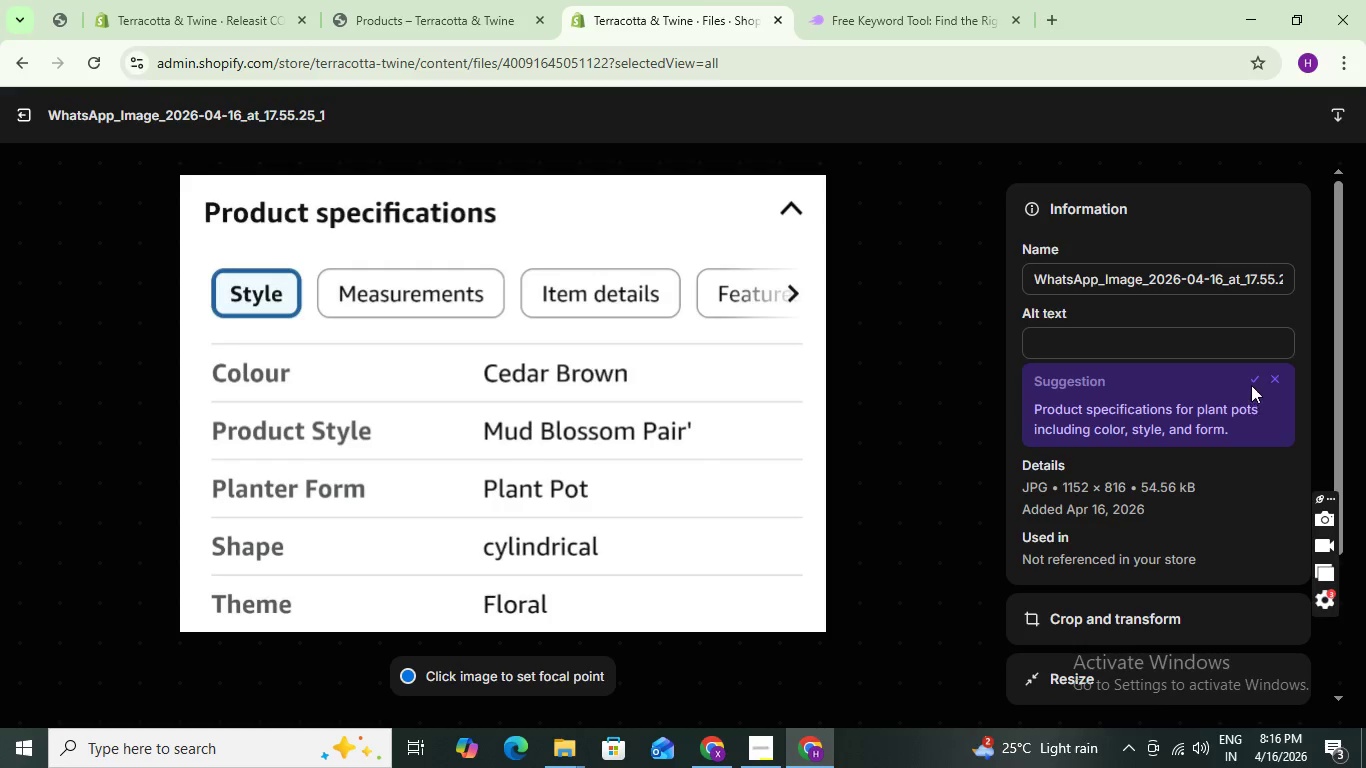 
left_click([1250, 376])
 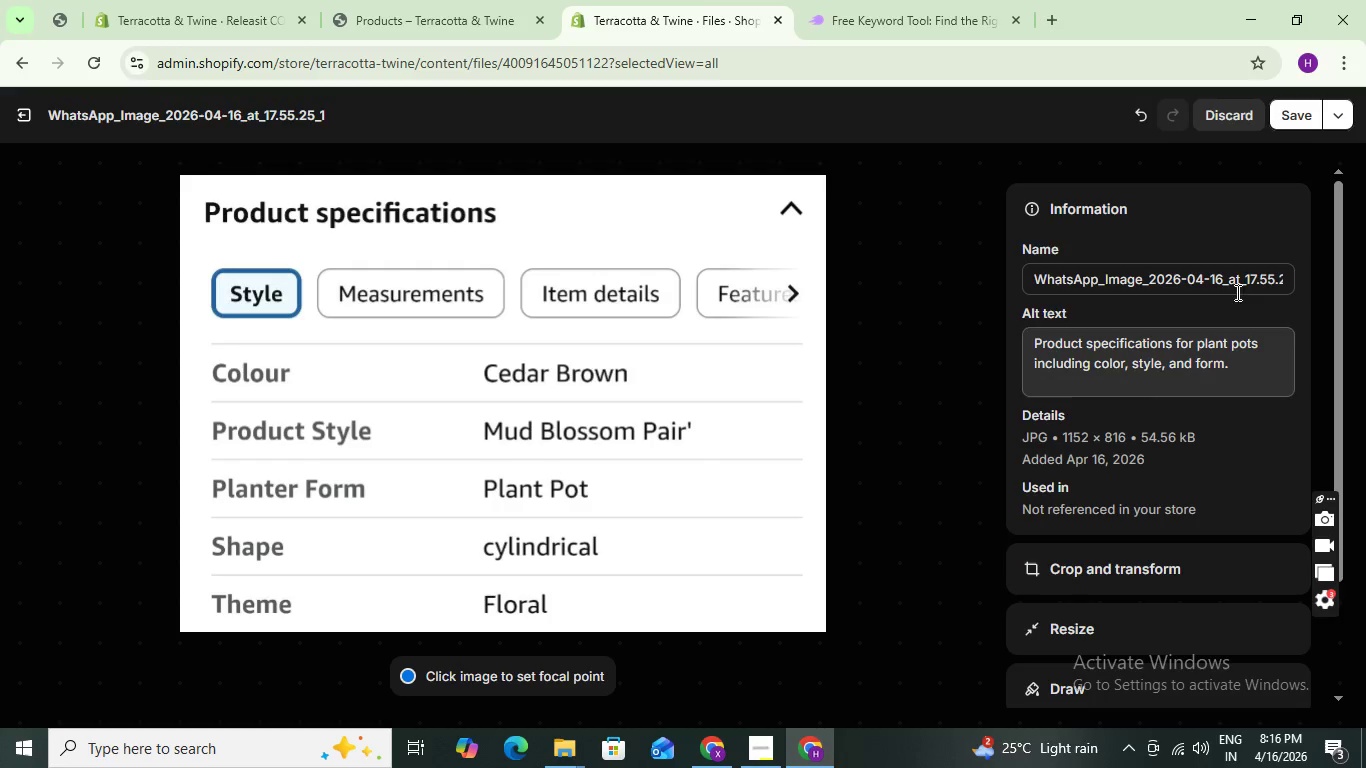 
left_click([1293, 114])
 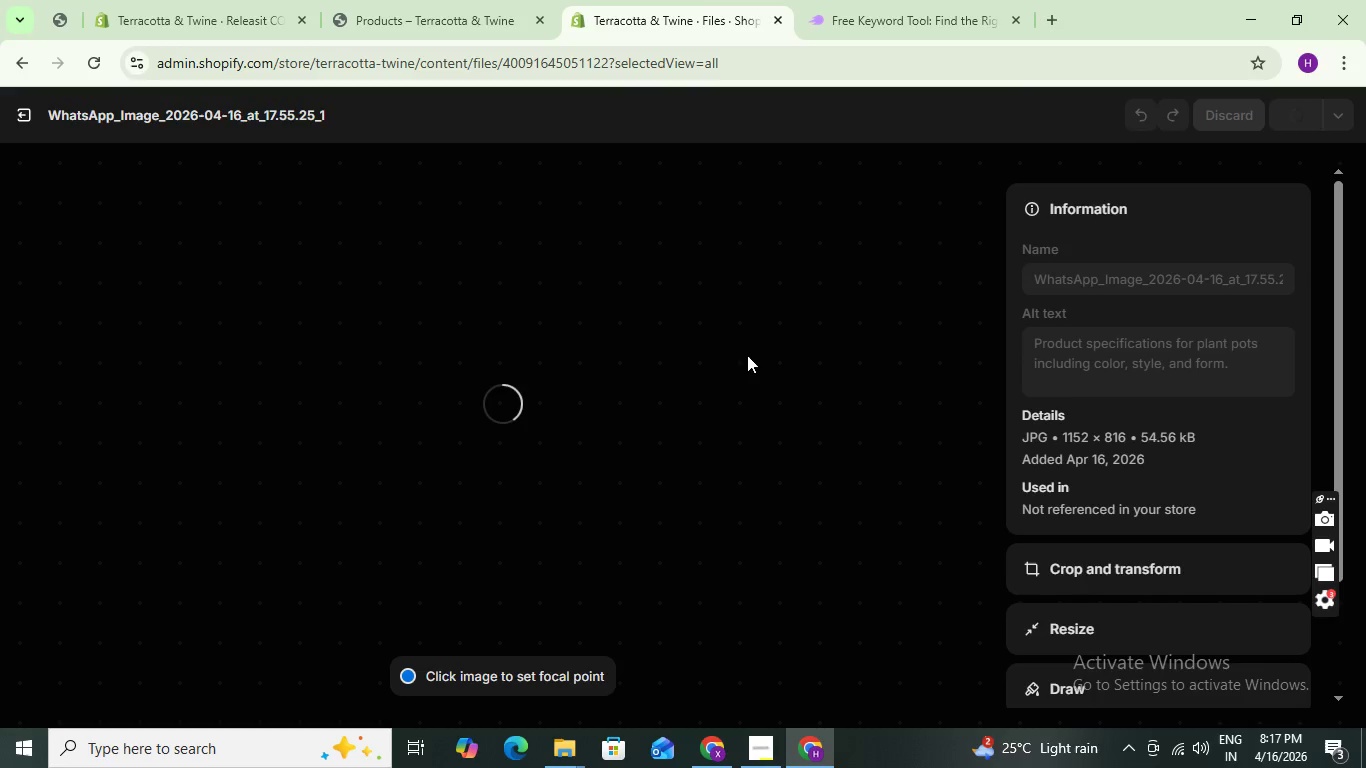 
mouse_move([743, 335])
 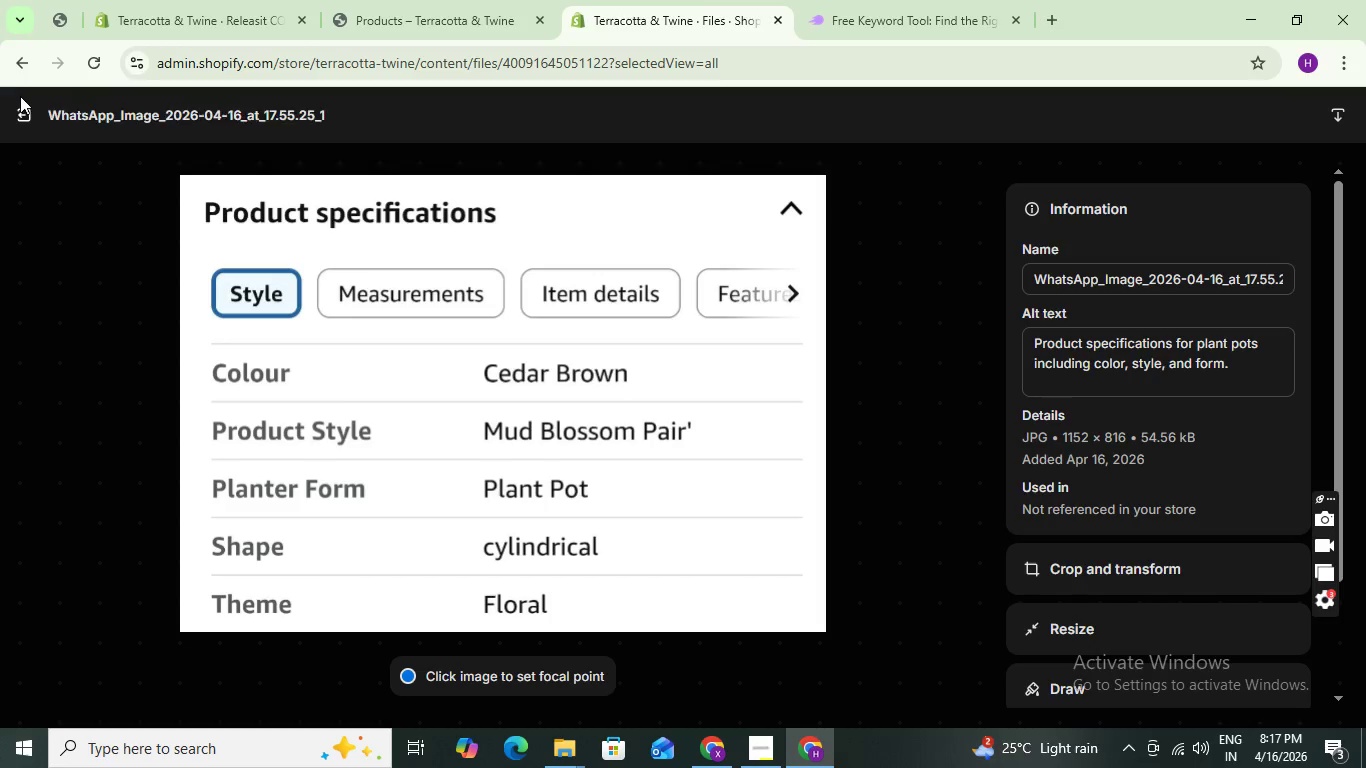 
left_click([20, 113])
 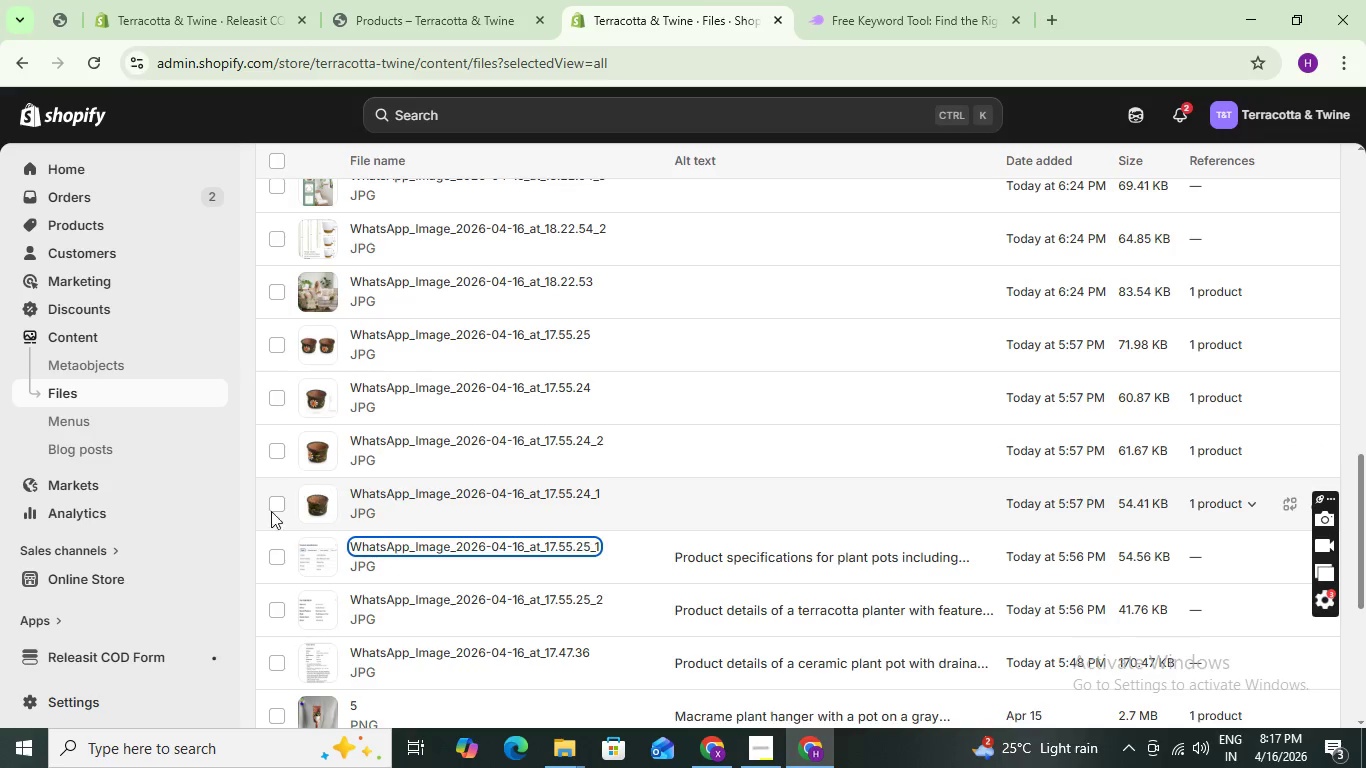 
left_click([278, 507])
 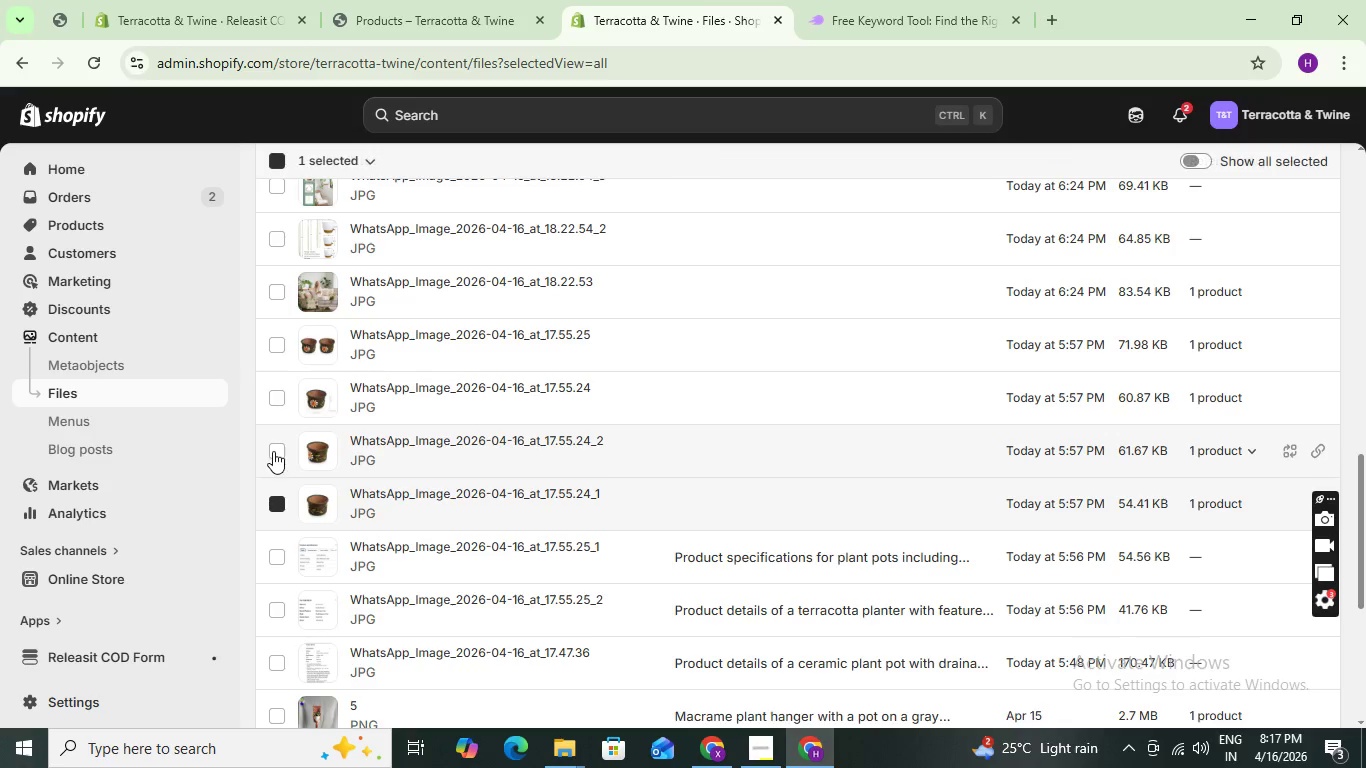 
left_click([273, 451])
 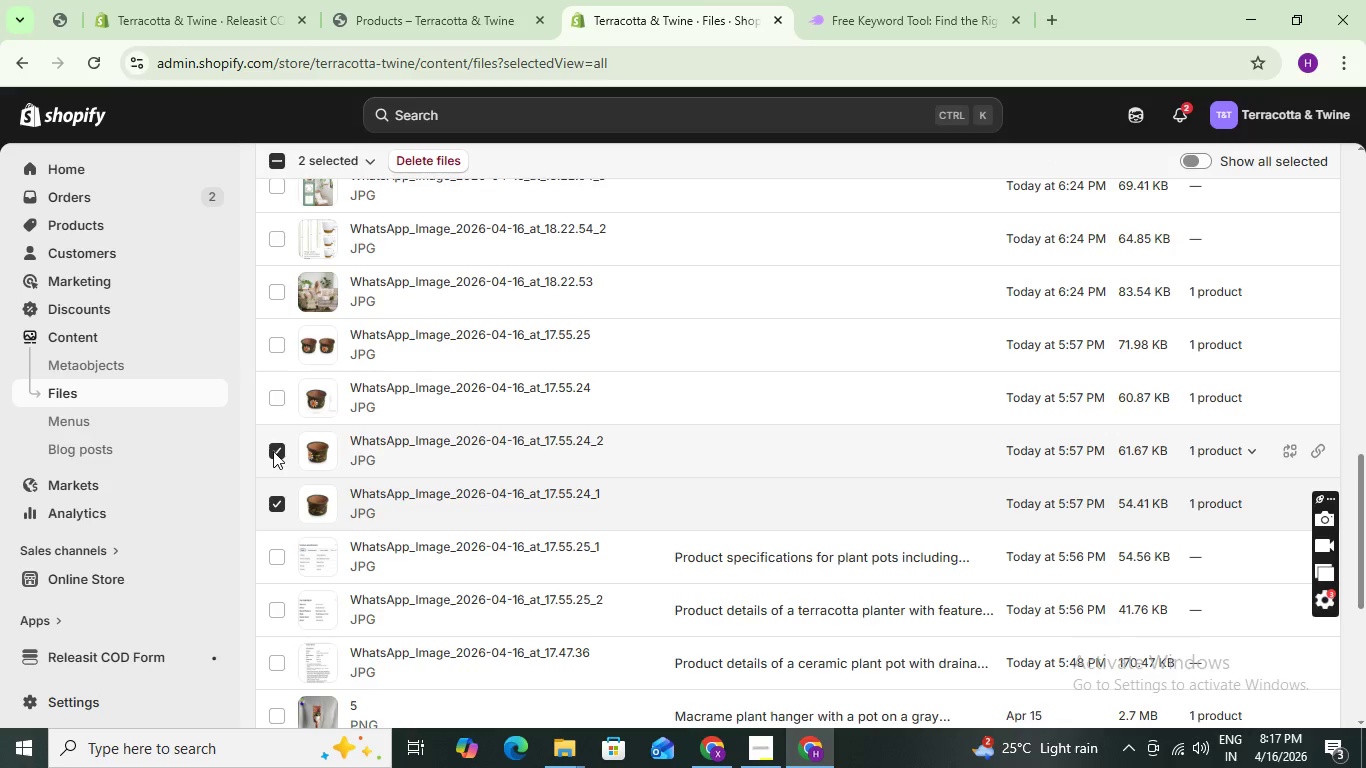 
left_click([273, 451])
 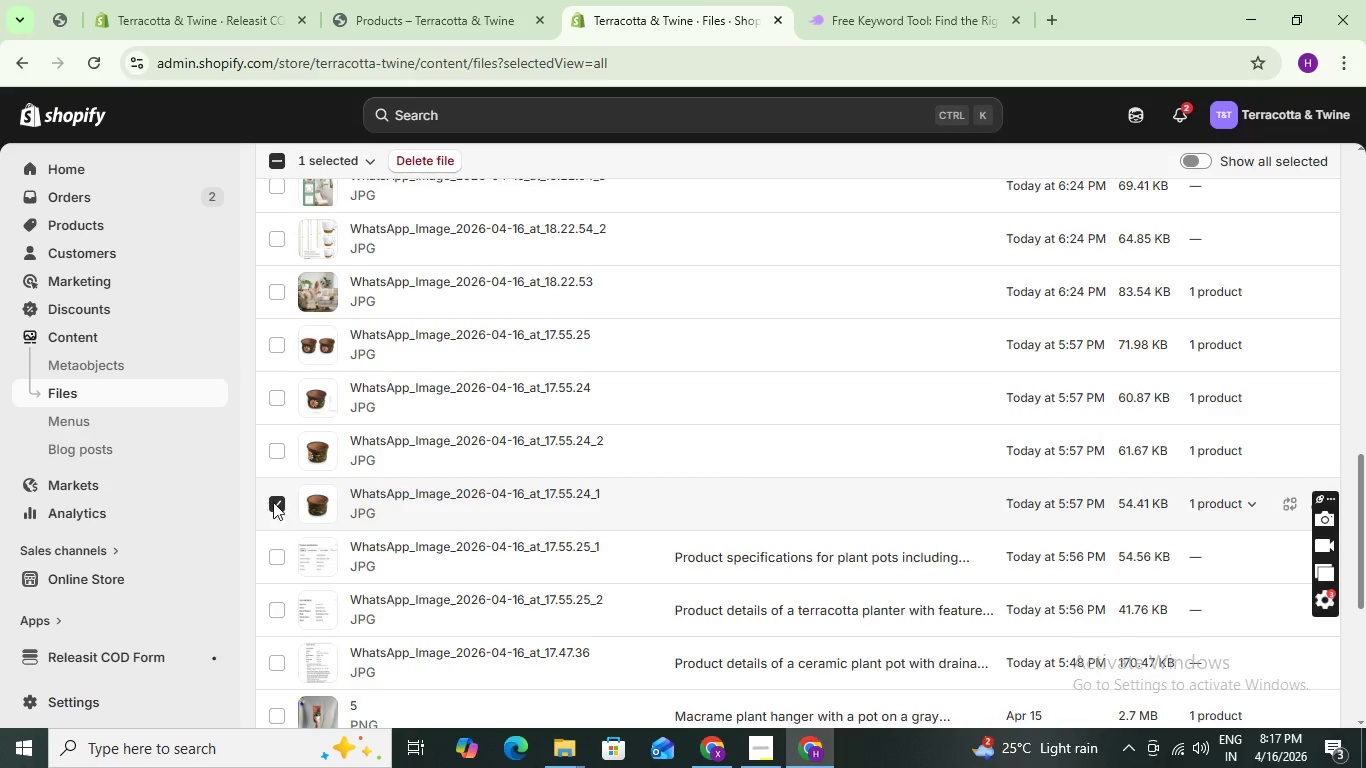 
left_click([273, 502])
 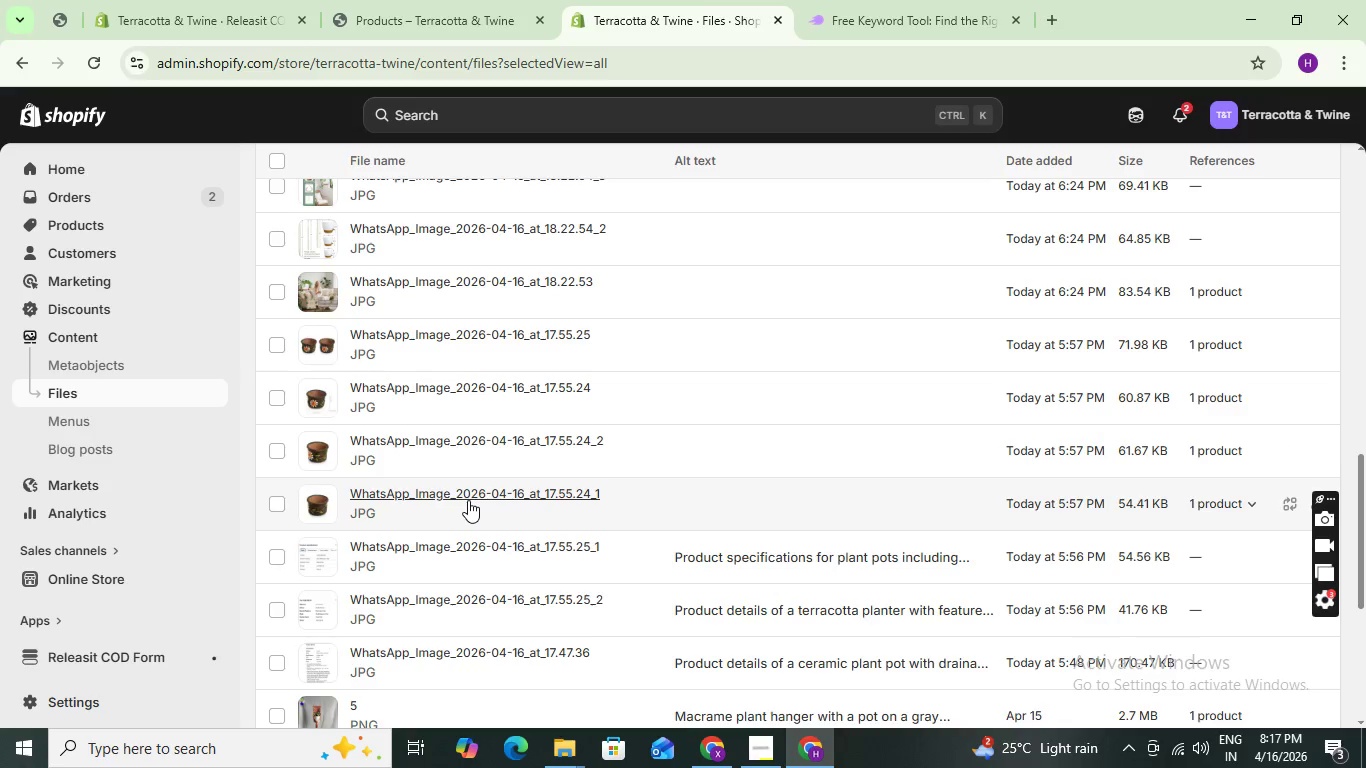 
left_click([468, 499])
 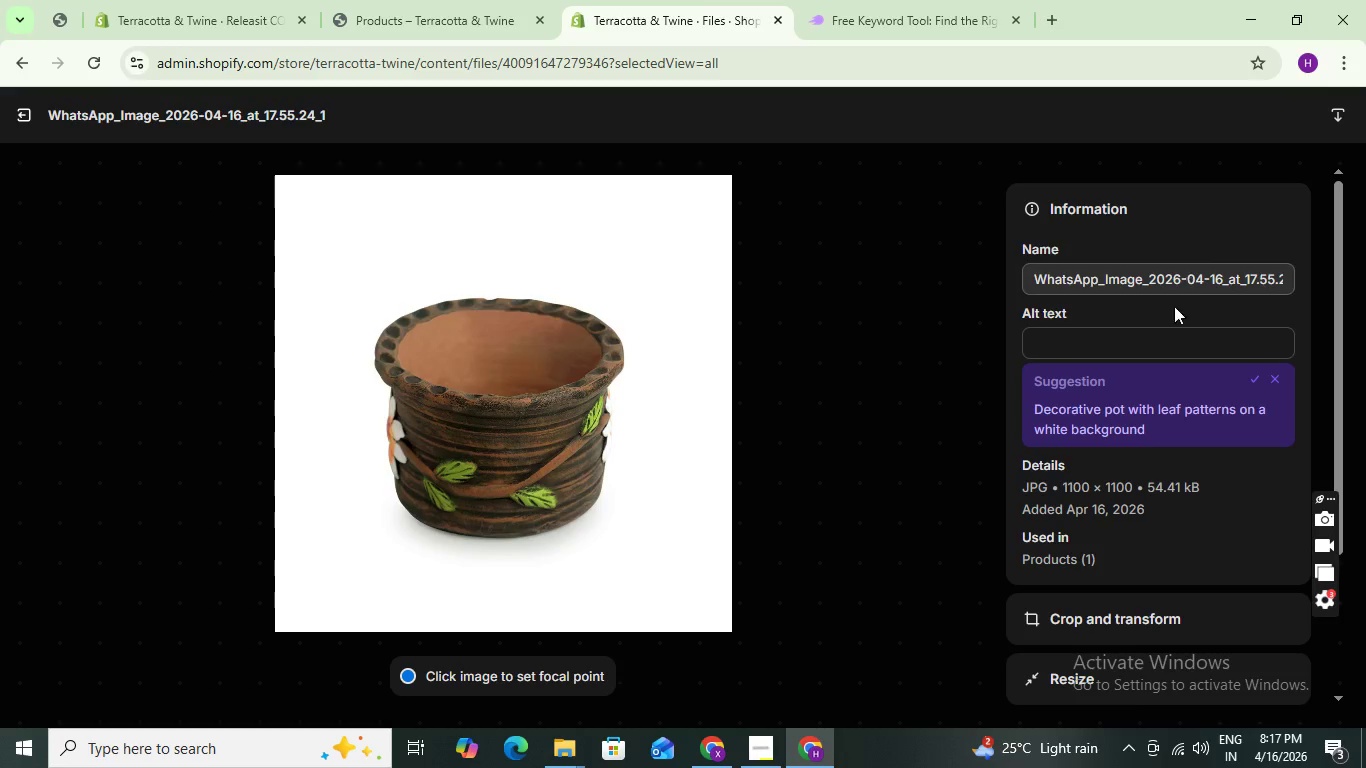 
left_click([1251, 377])
 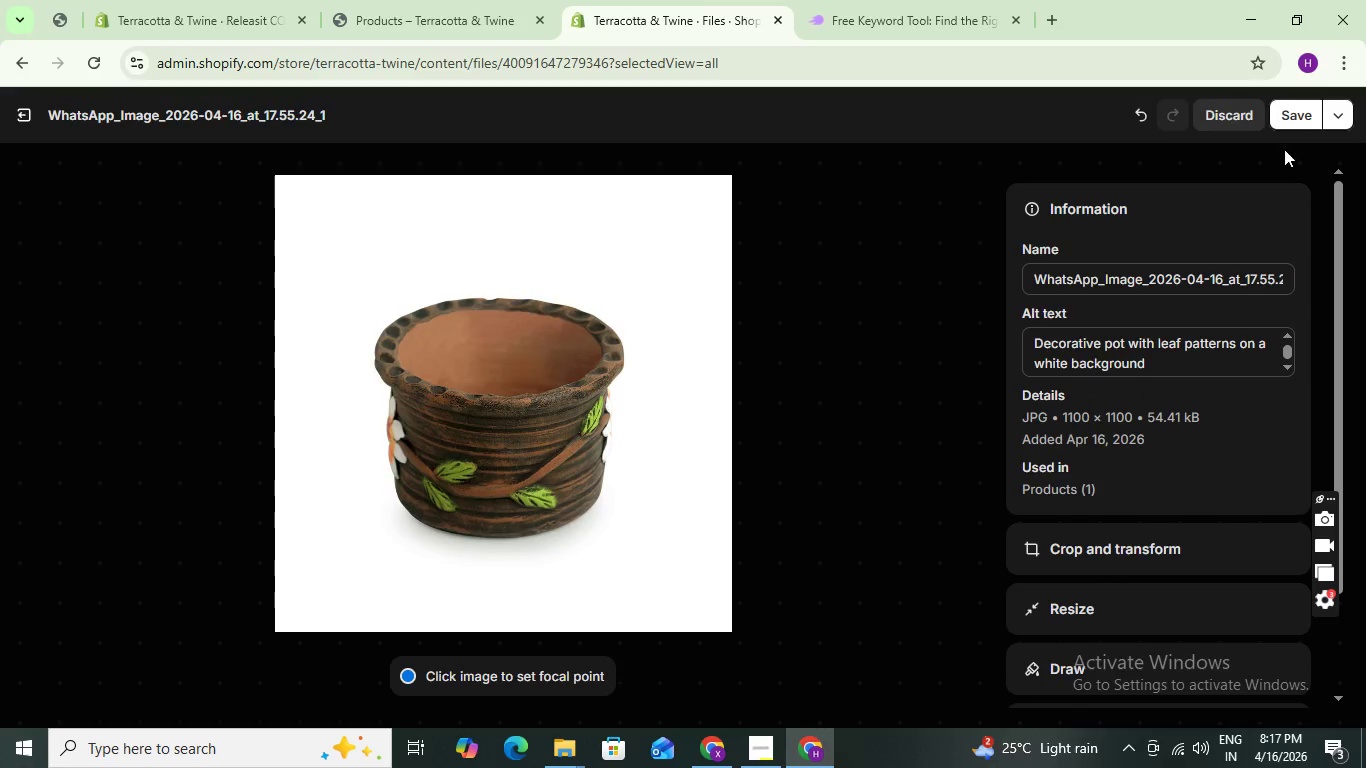 
left_click([1290, 118])
 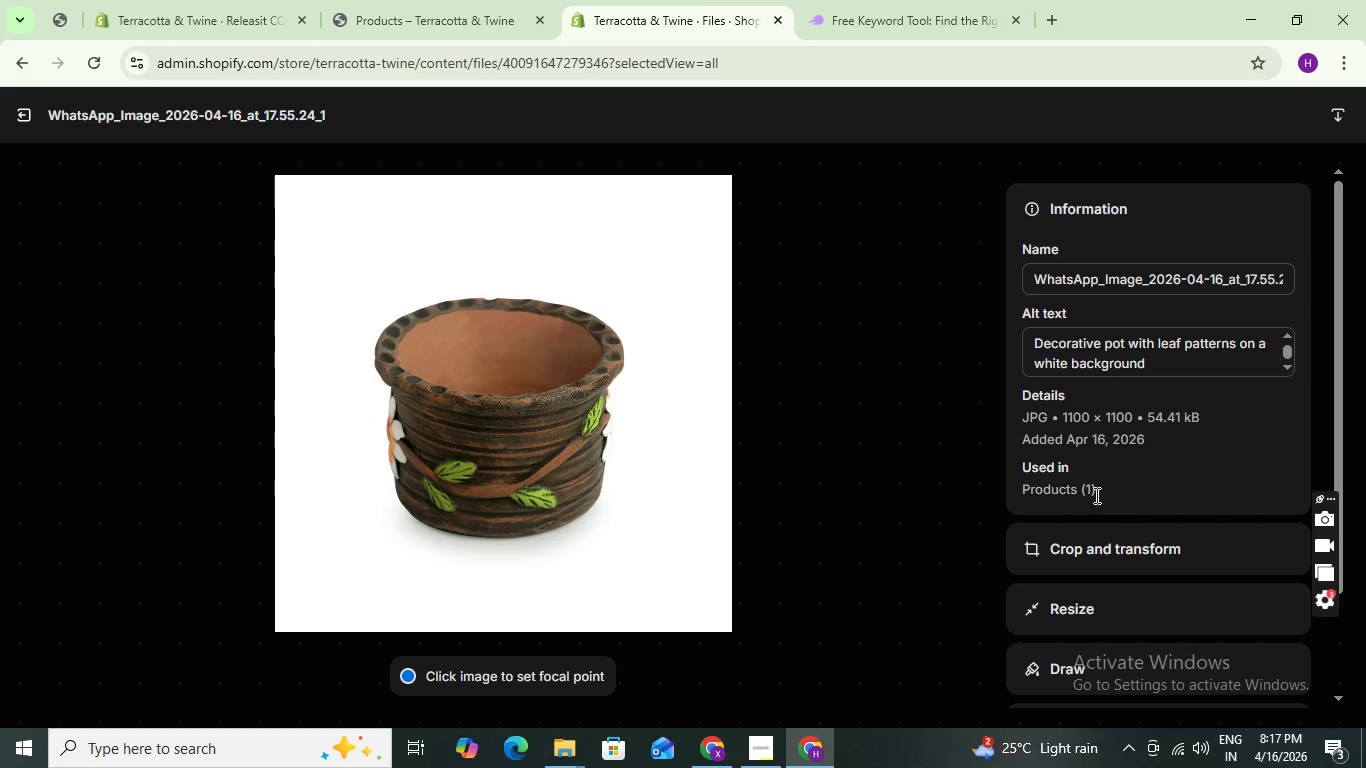 
wait(7.61)
 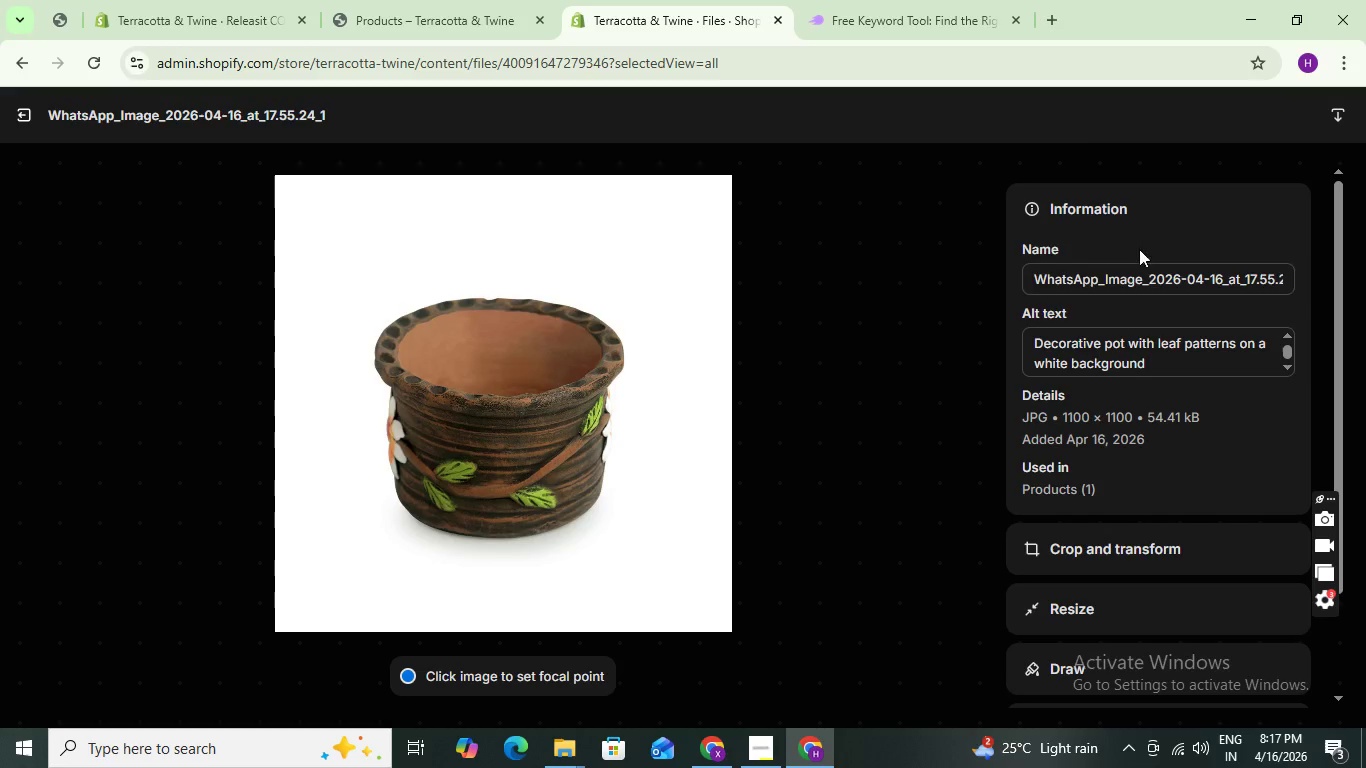 
scroll: coordinate [999, 458], scroll_direction: down, amount: 1.0